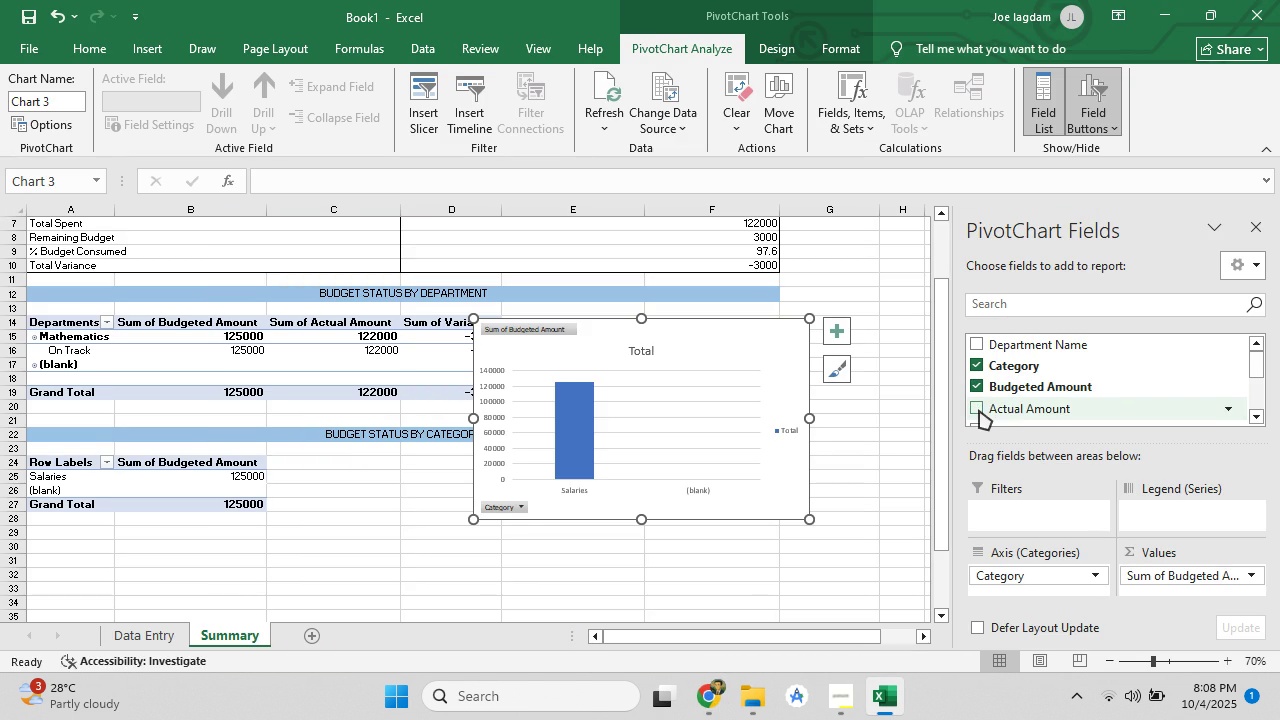 
left_click([979, 410])
 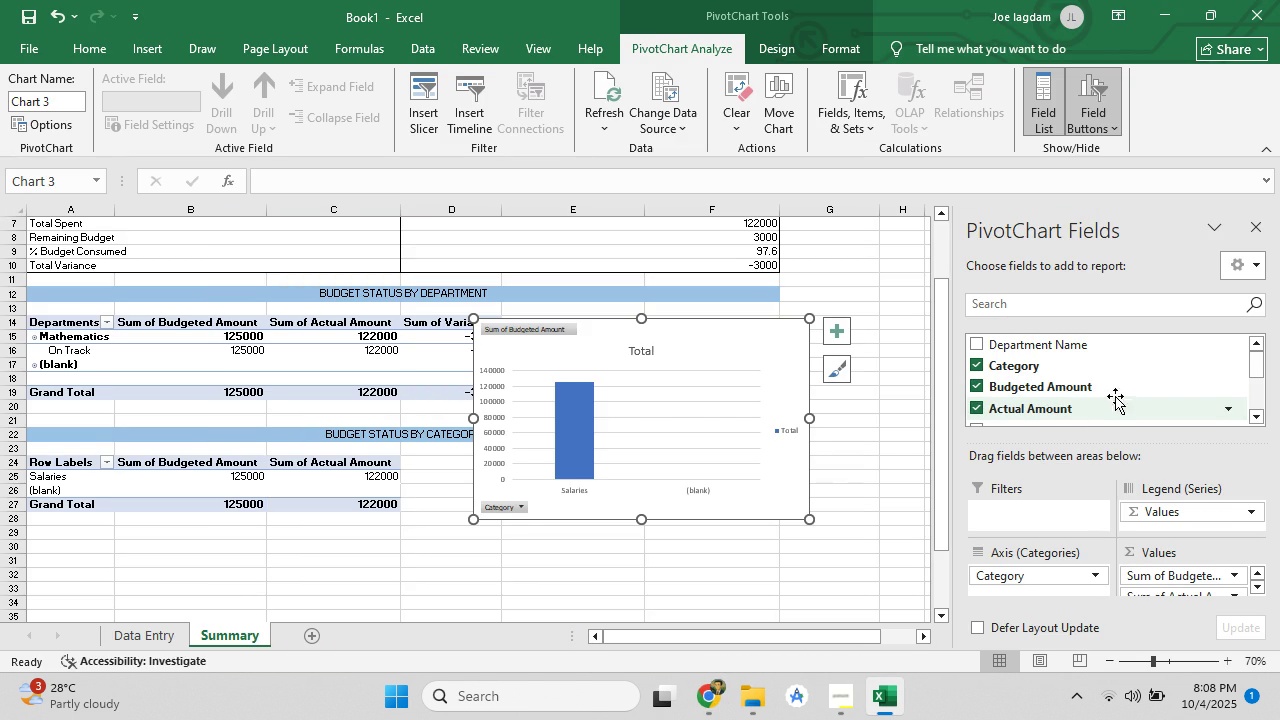 
scroll: coordinate [1092, 392], scroll_direction: down, amount: 5.0
 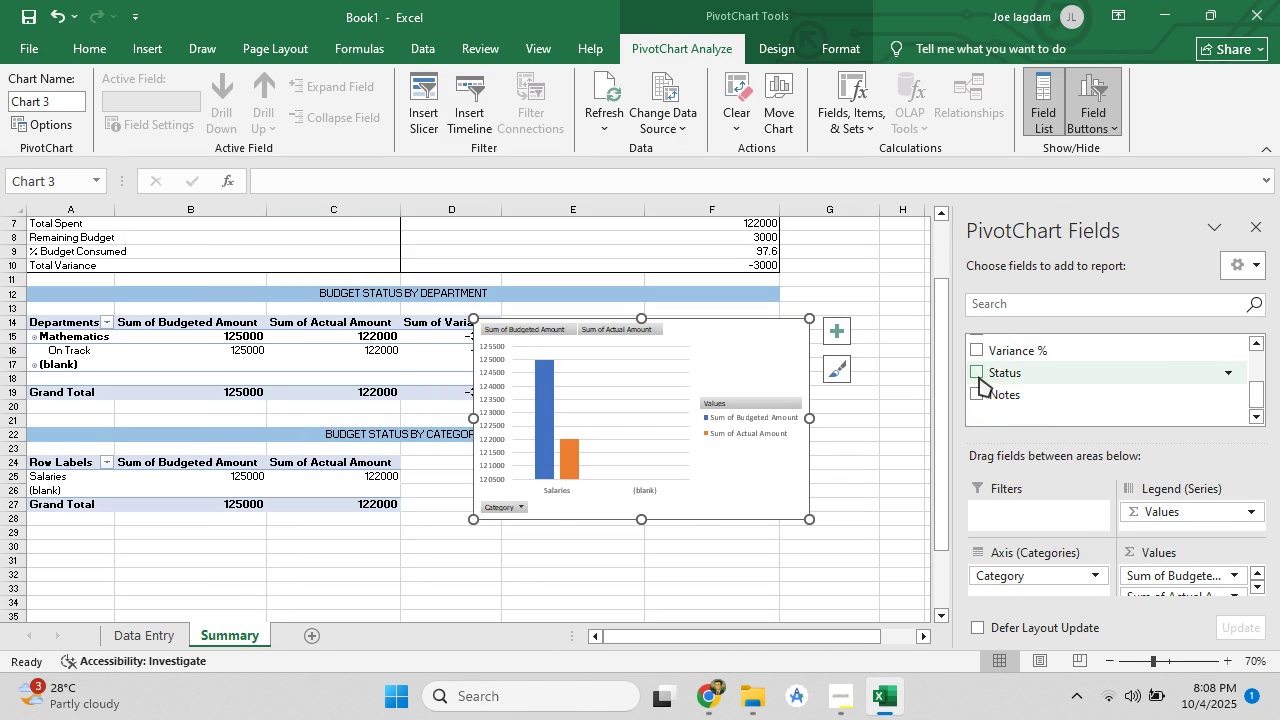 
left_click([979, 375])
 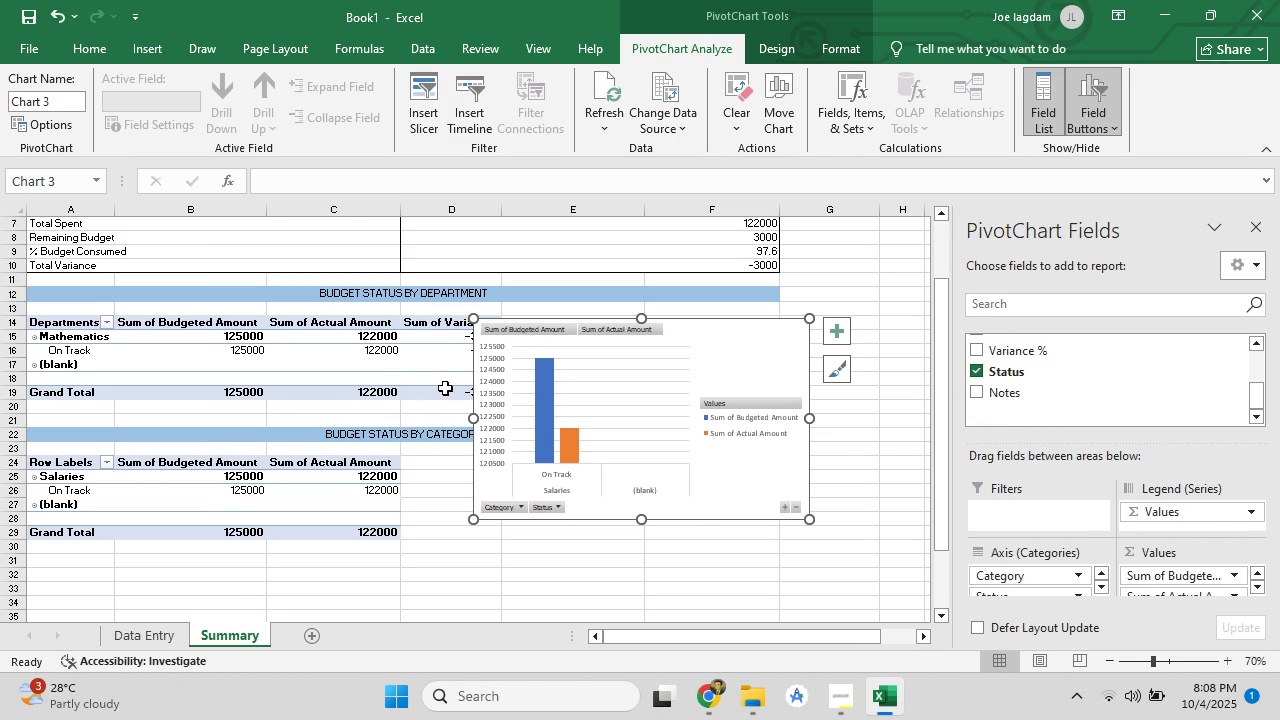 
wait(6.23)
 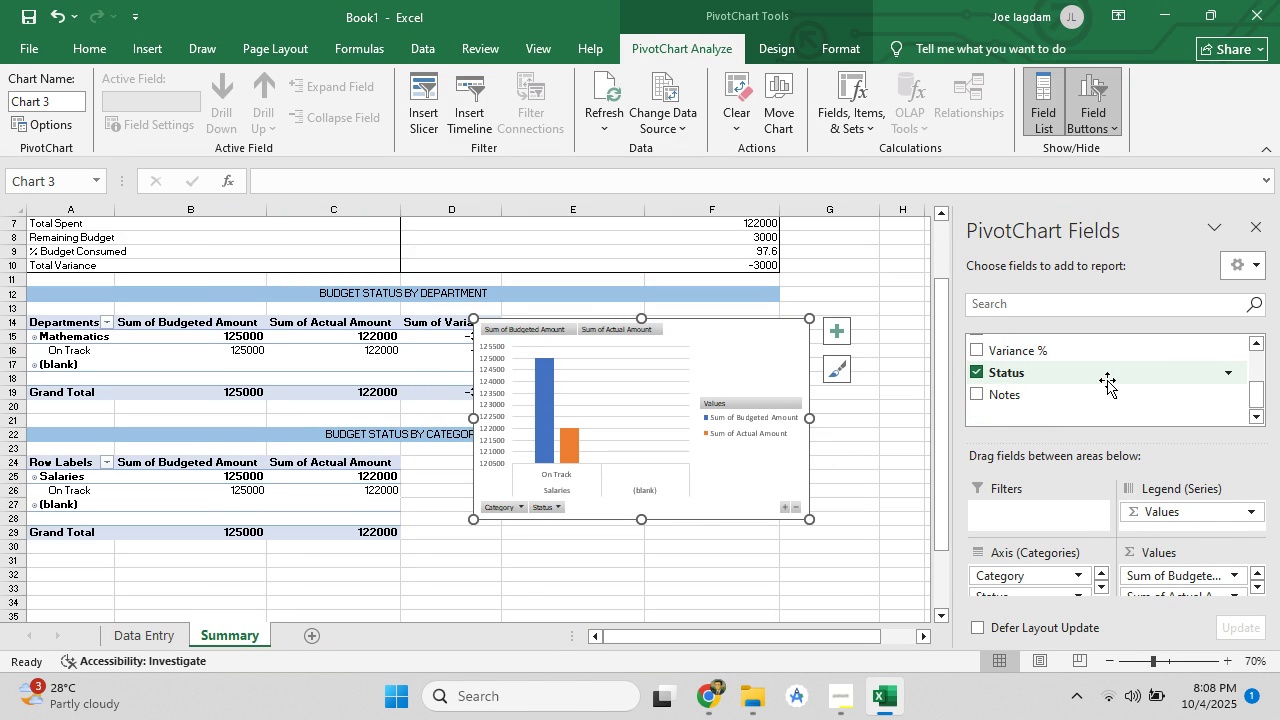 
left_click([107, 462])
 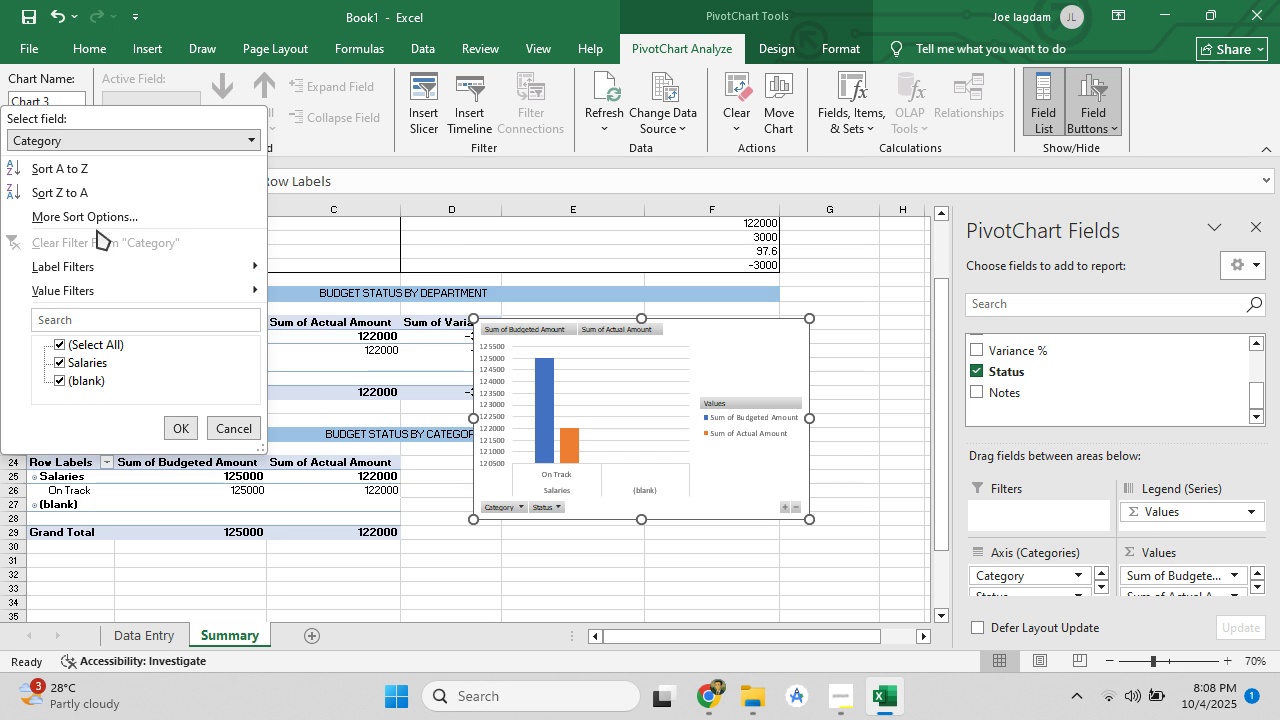 
wait(5.75)
 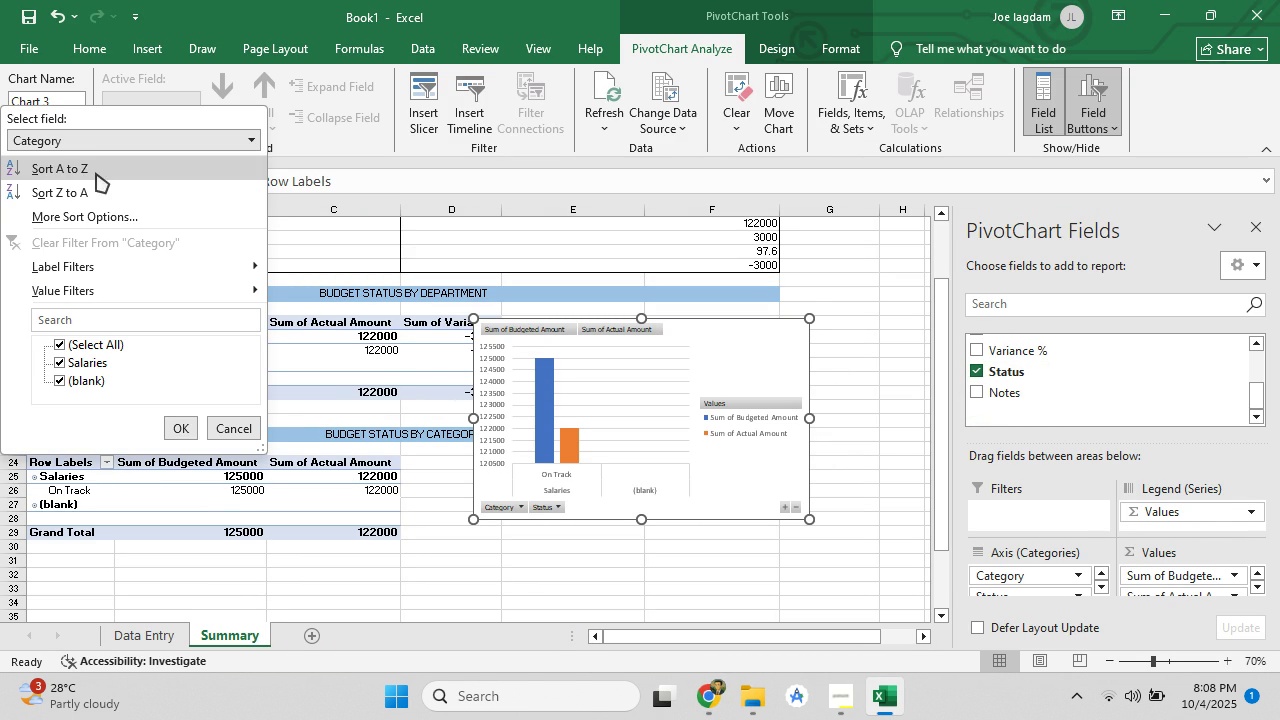 
left_click([88, 261])
 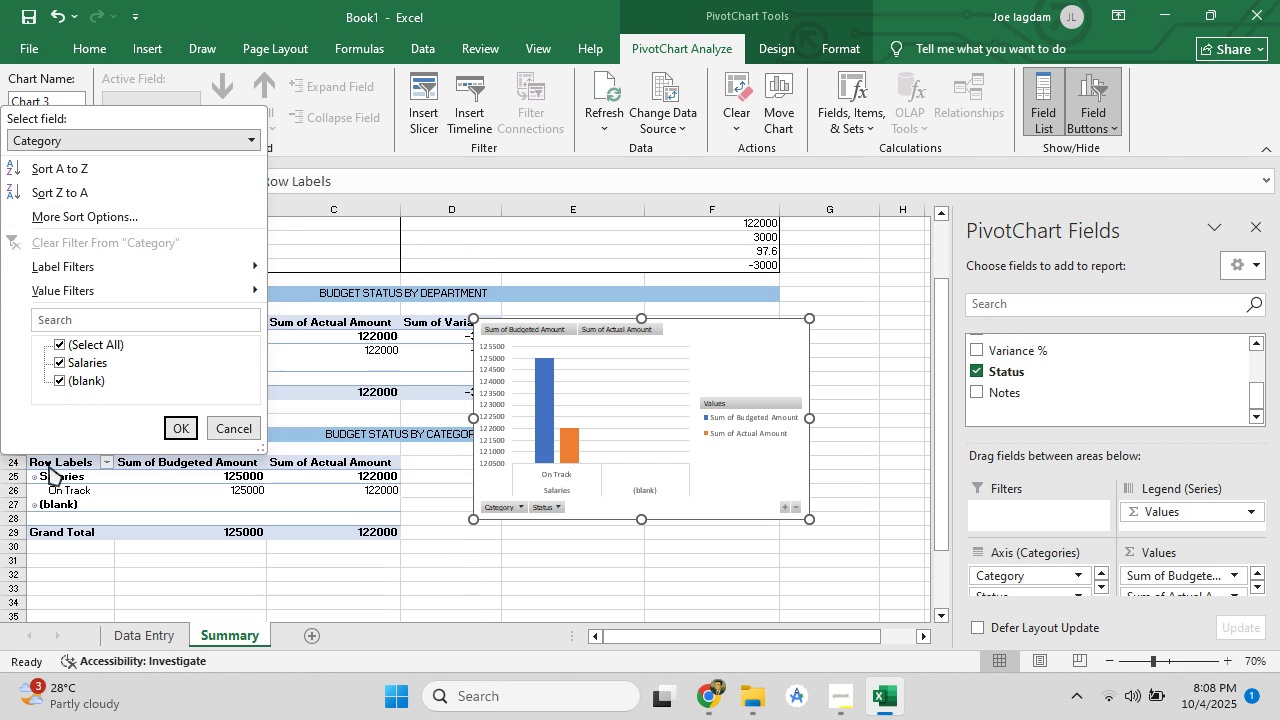 
left_click([52, 462])
 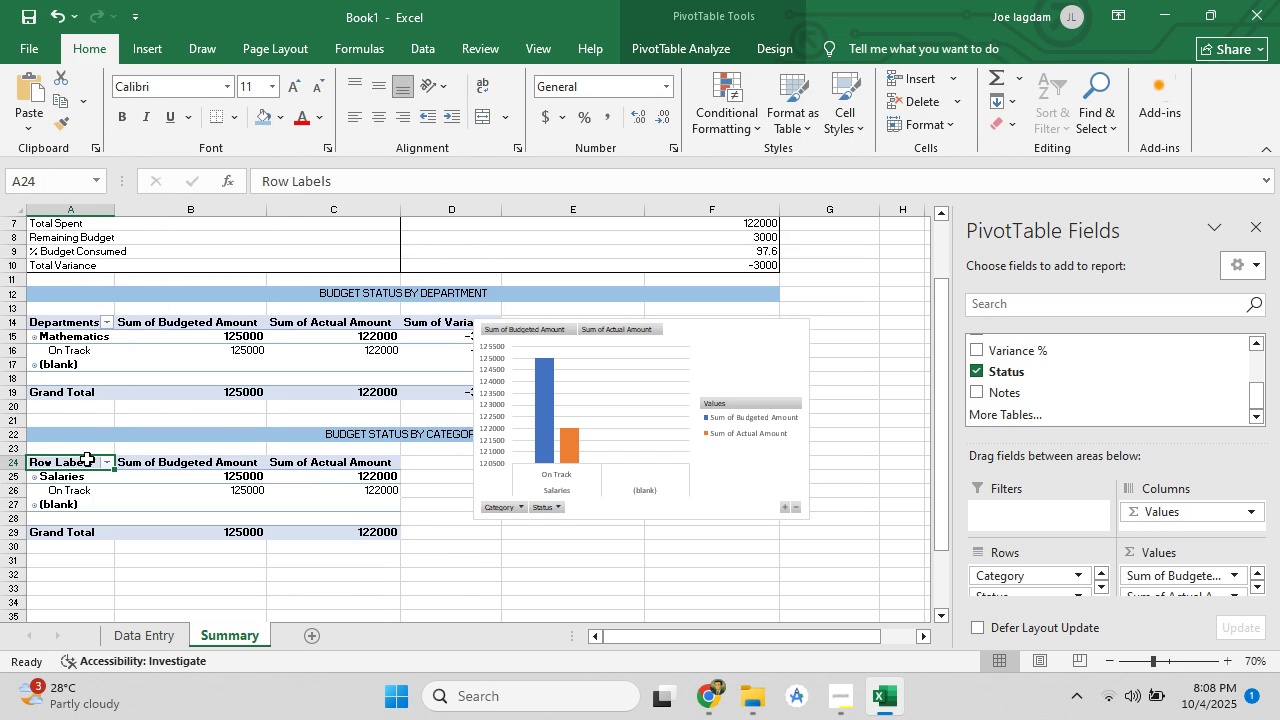 
double_click([87, 459])
 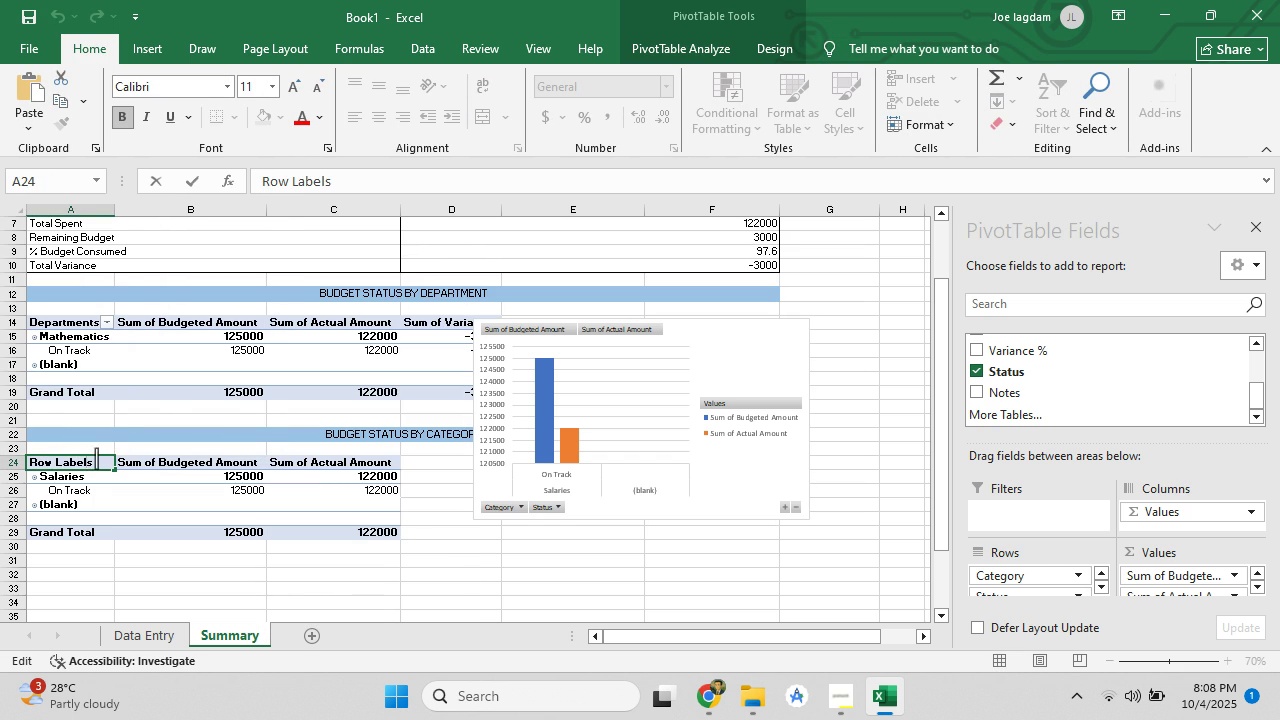 
left_click_drag(start_coordinate=[96, 460], to_coordinate=[2, 459])
 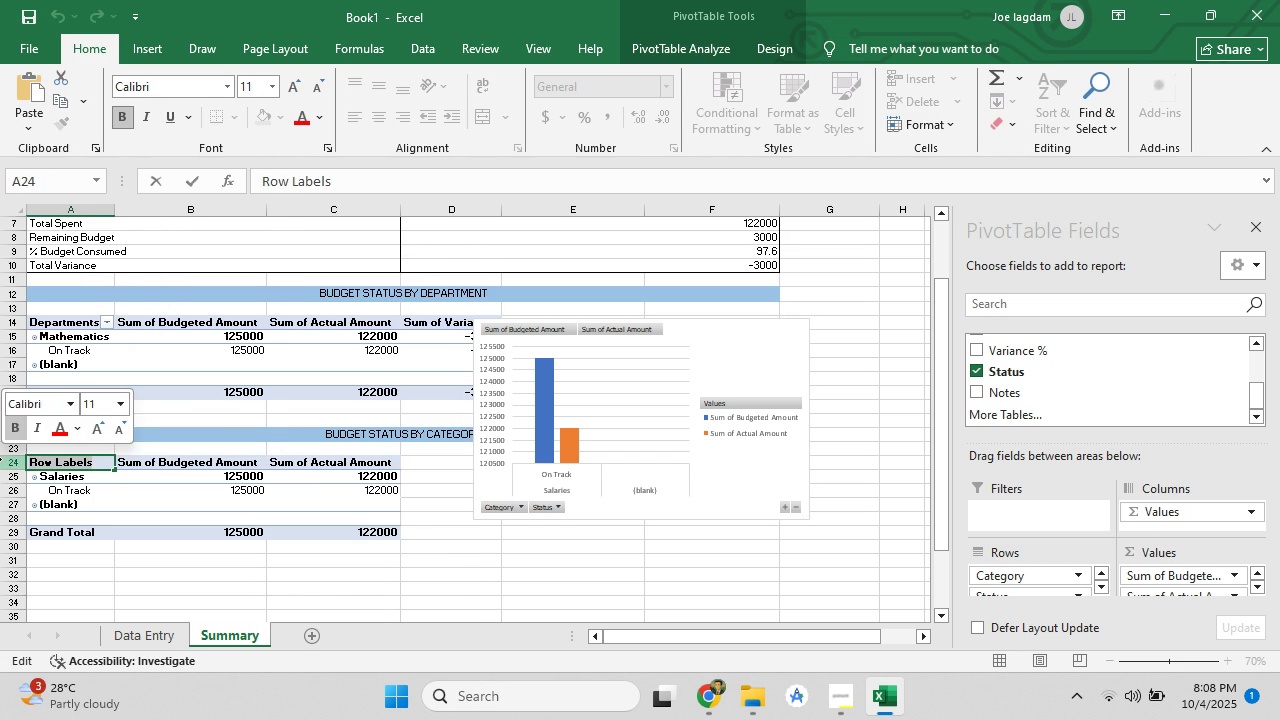 
key(Backspace)
type(Categories)
 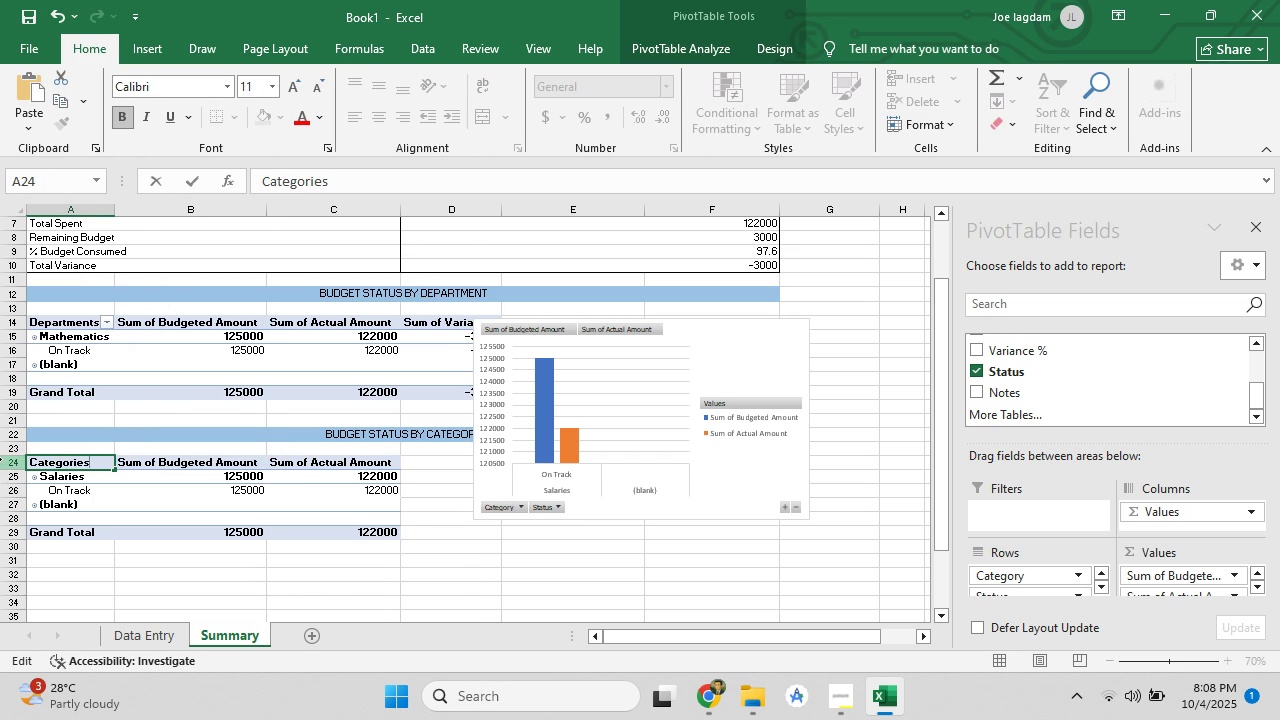 
key(Enter)
 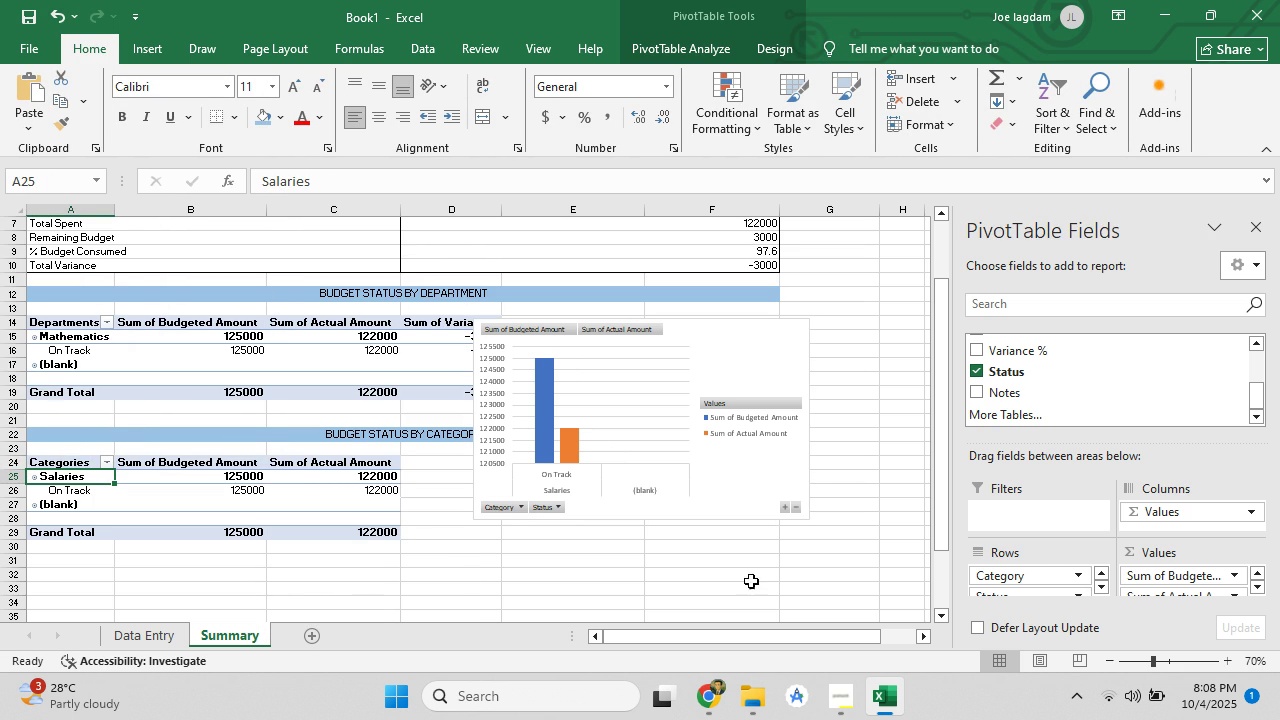 
left_click([699, 428])
 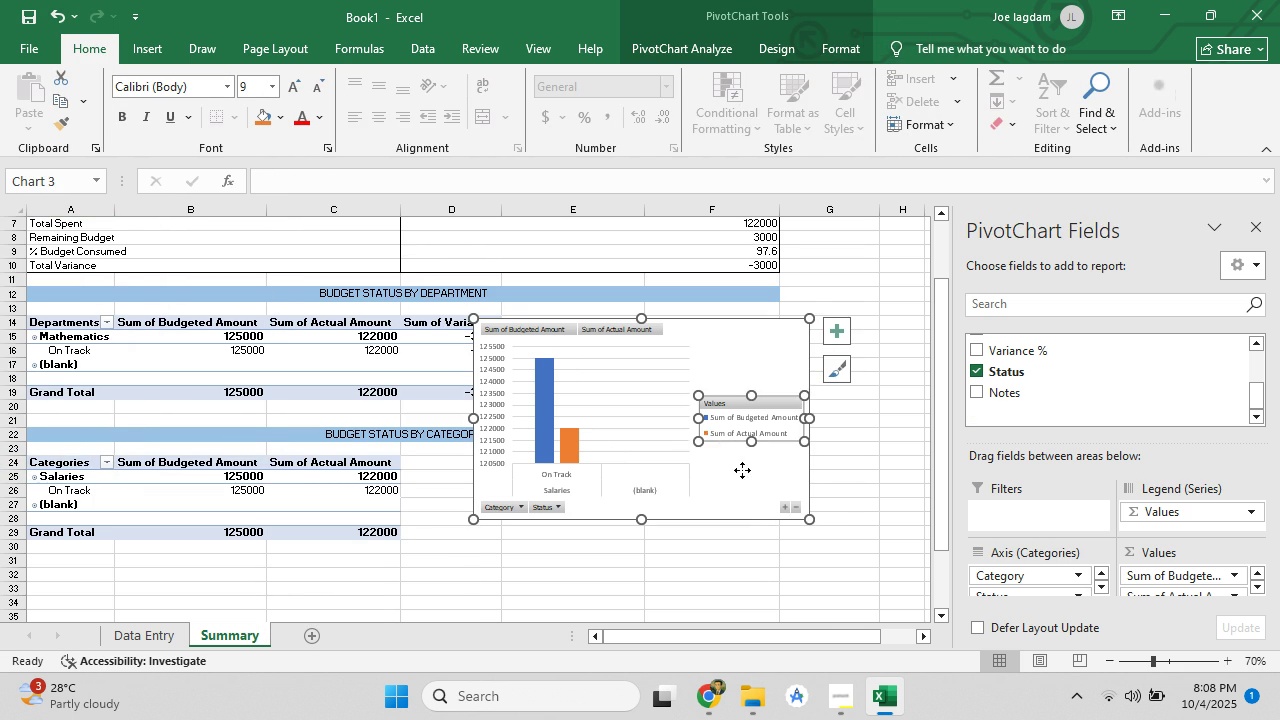 
right_click([742, 470])
 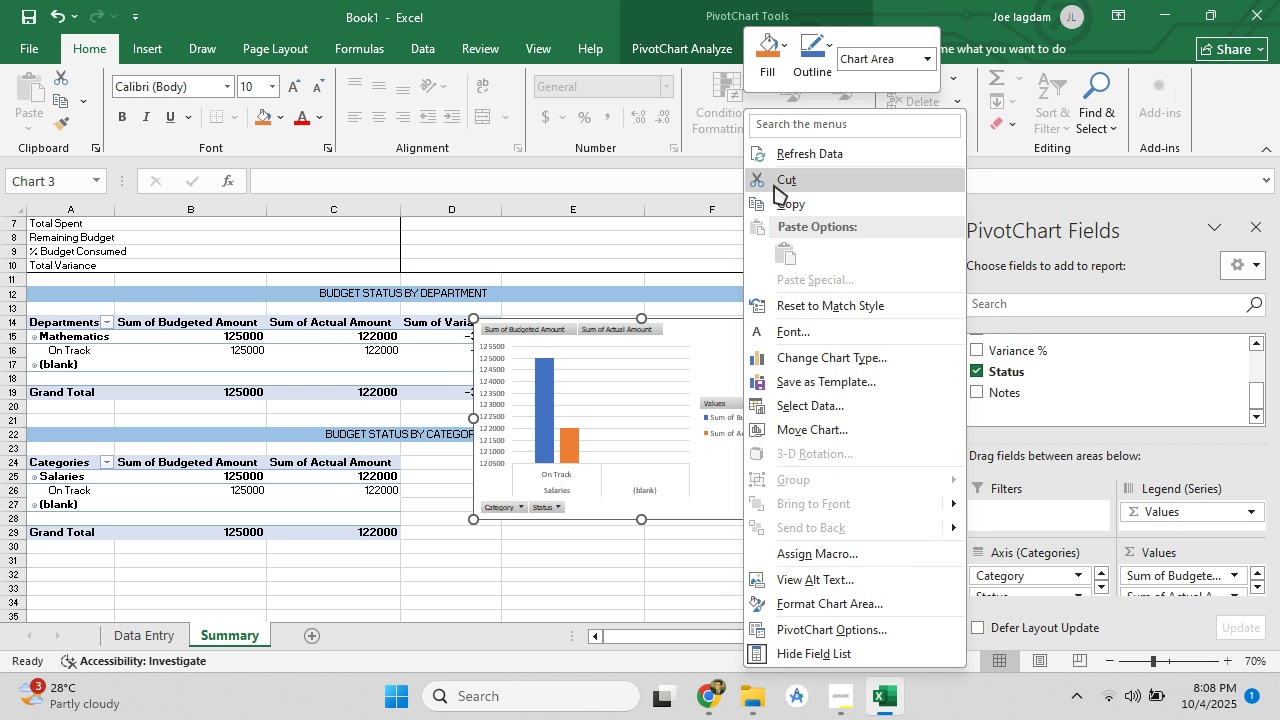 
left_click([774, 185])
 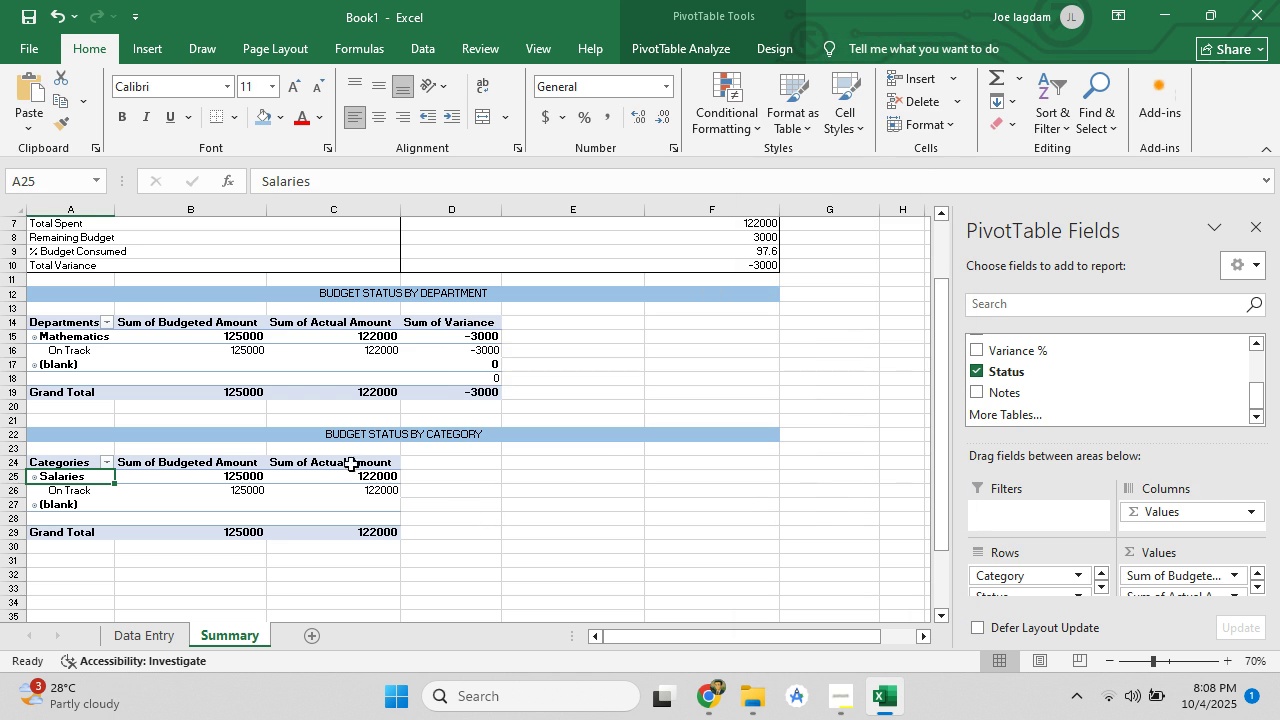 
scroll: coordinate [1207, 540], scroll_direction: down, amount: 8.0
 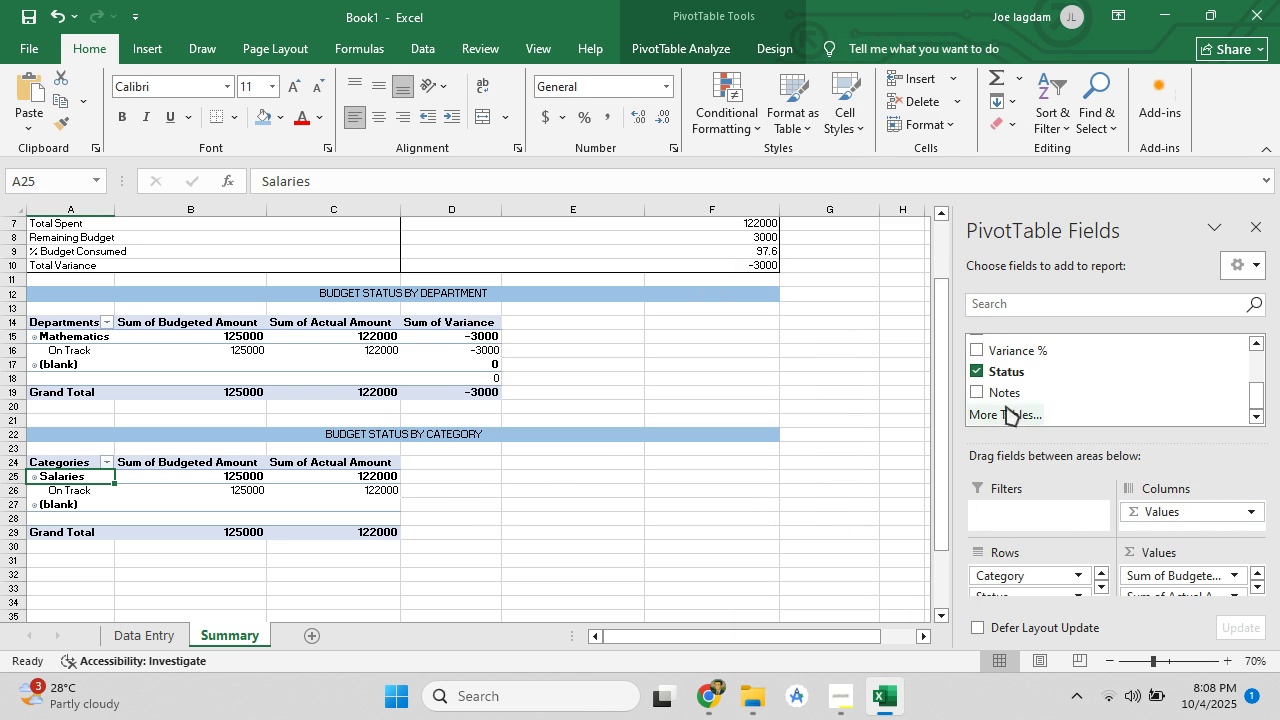 
scroll: coordinate [978, 365], scroll_direction: up, amount: 1.0
 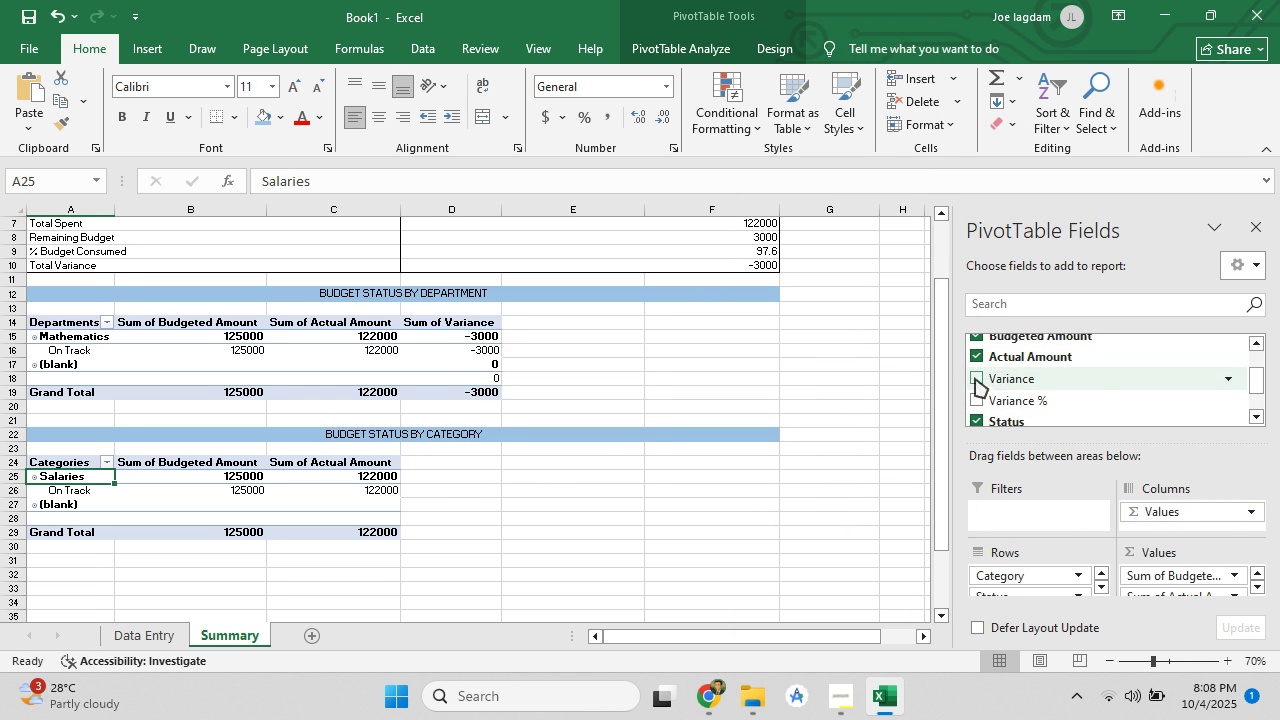 
left_click([975, 378])
 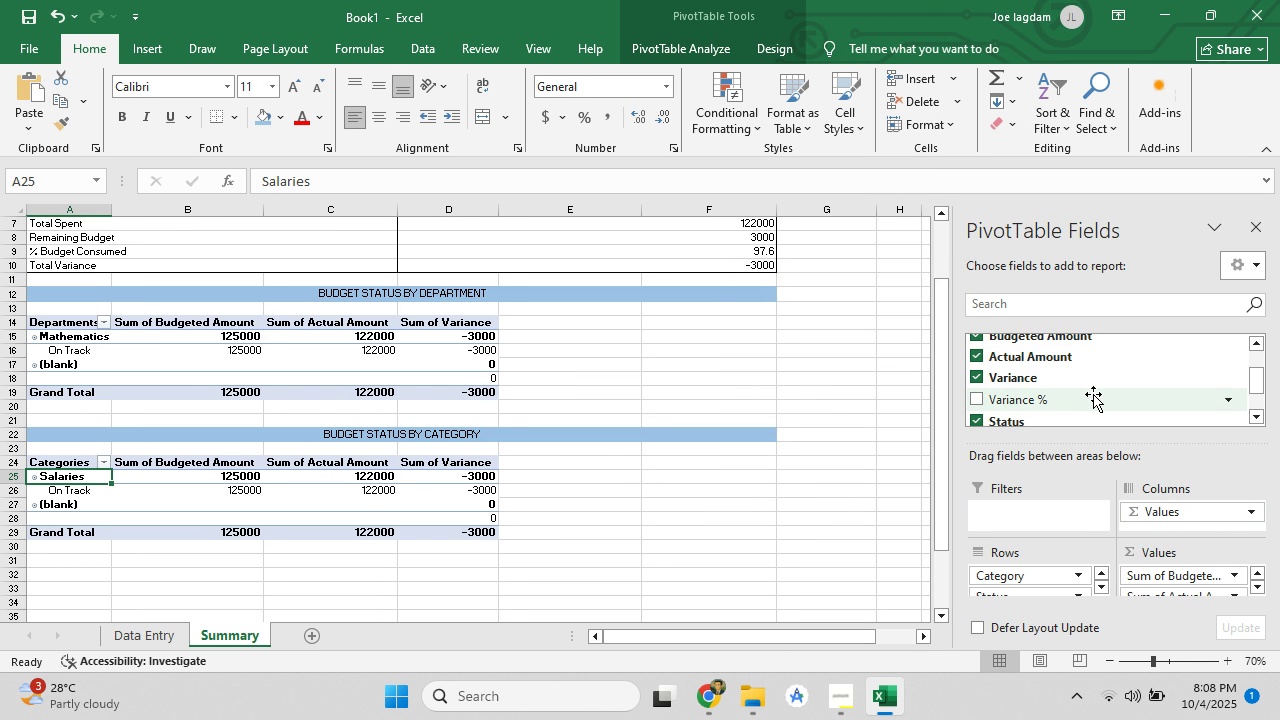 
wait(15.76)
 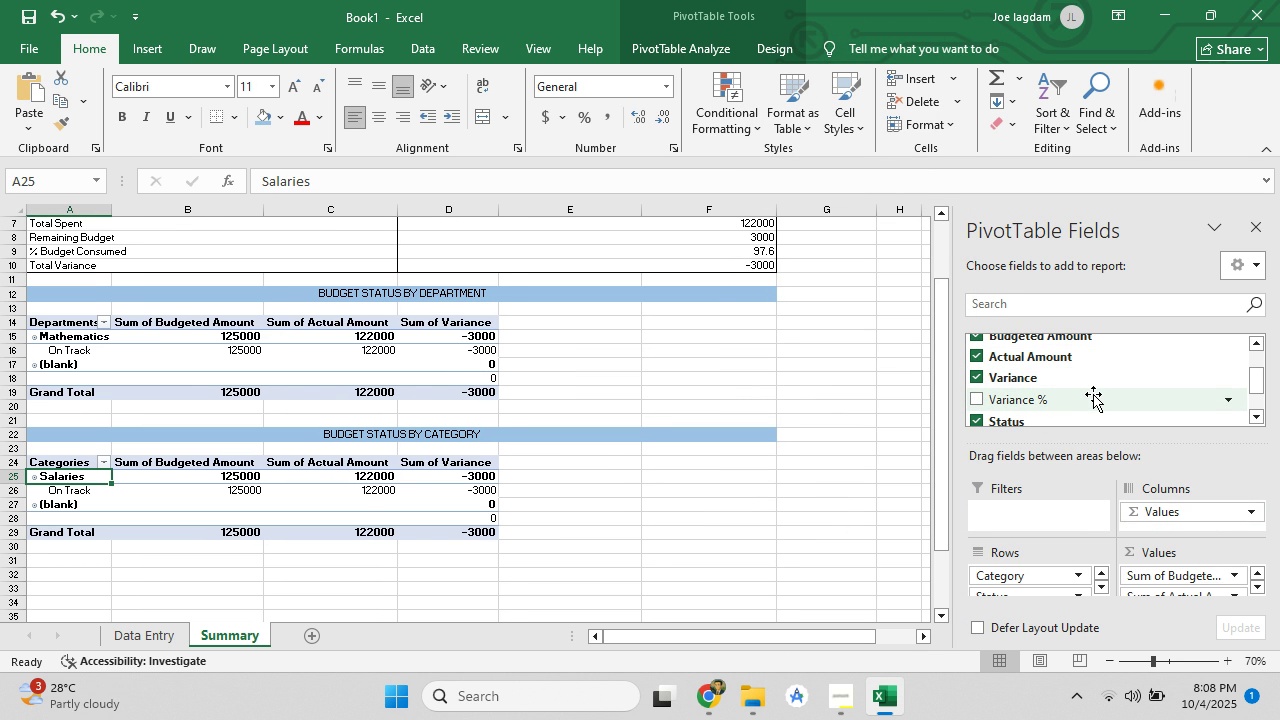 
left_click([109, 309])
 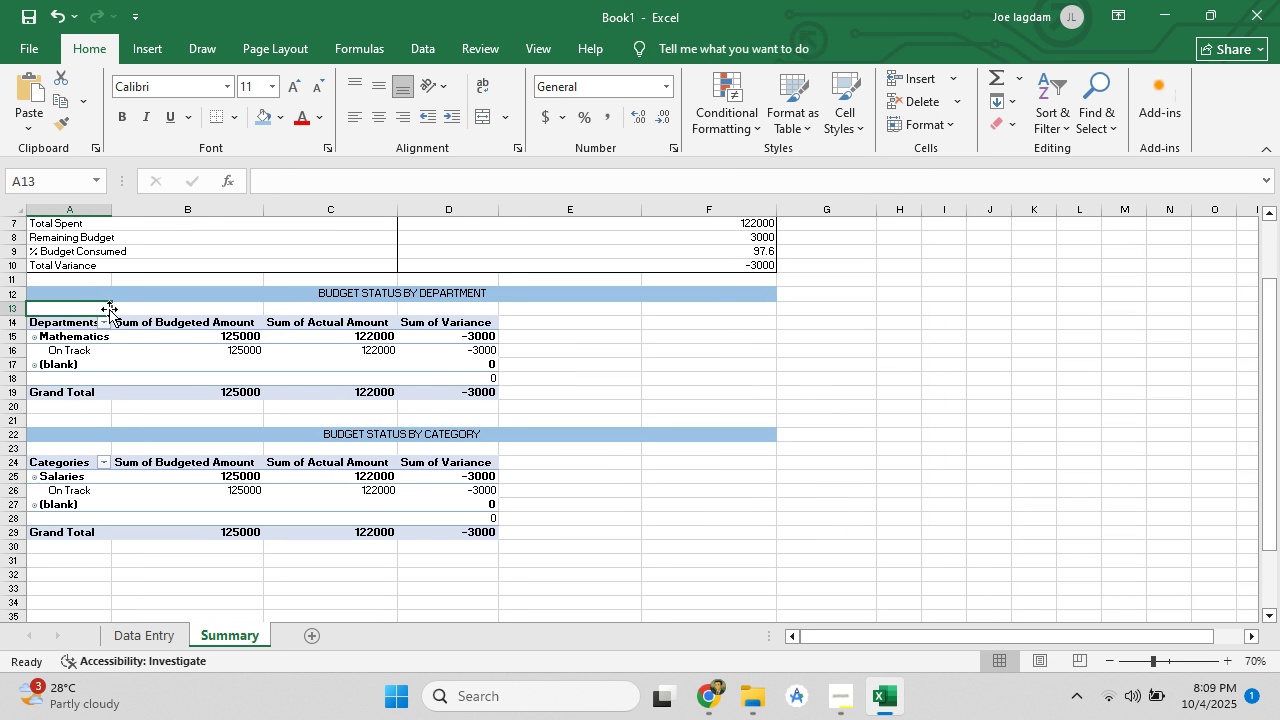 
double_click([109, 309])
 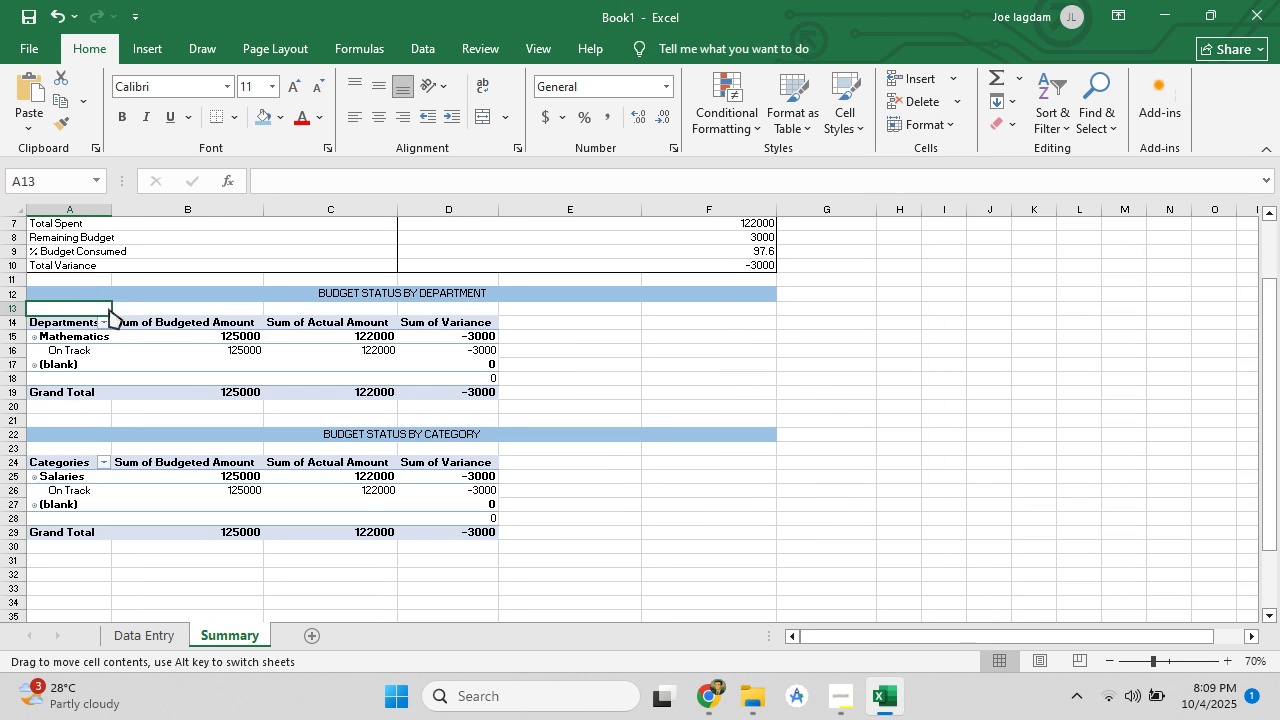 
left_click_drag(start_coordinate=[109, 309], to_coordinate=[154, 308])
 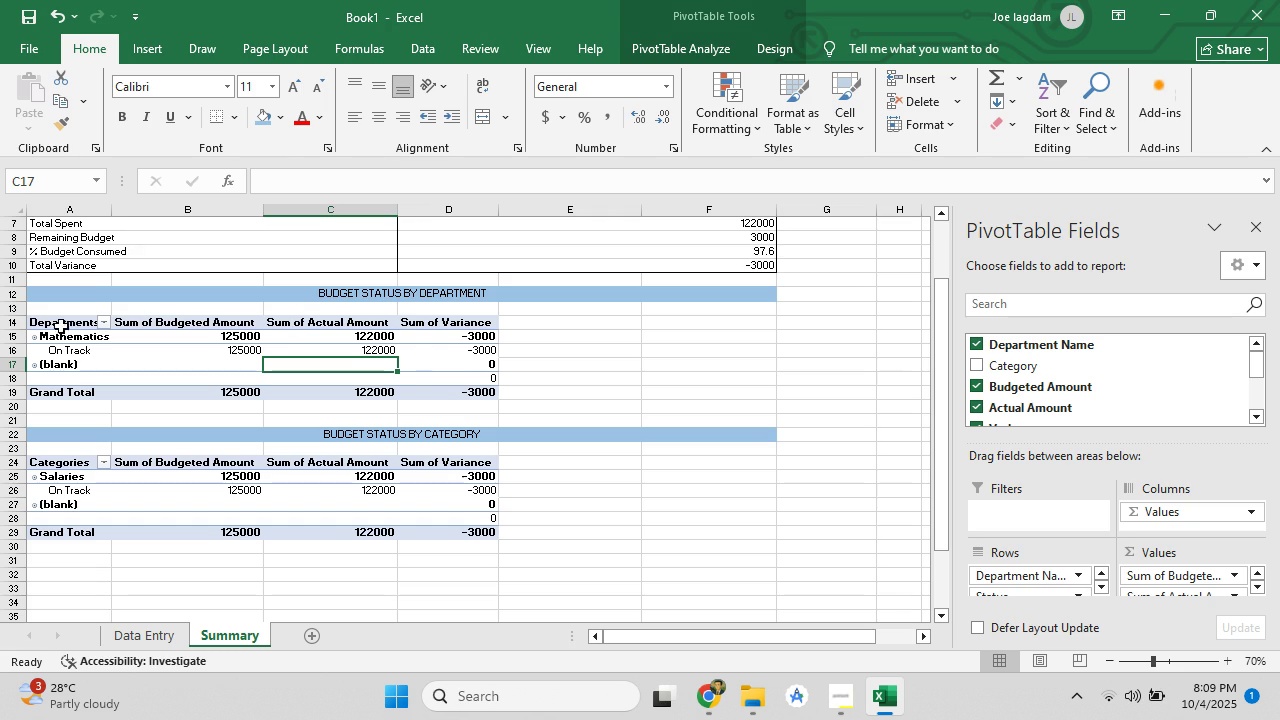 
left_click_drag(start_coordinate=[62, 316], to_coordinate=[726, 407])
 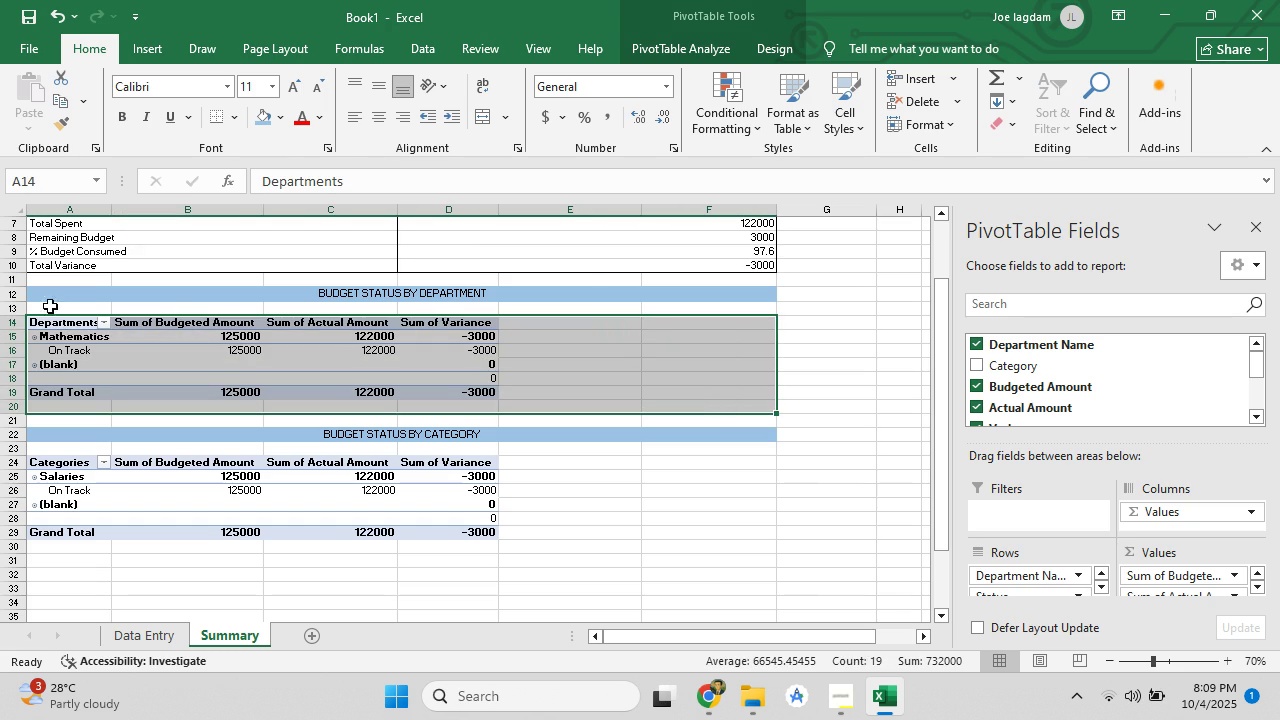 
left_click_drag(start_coordinate=[58, 311], to_coordinate=[717, 422])
 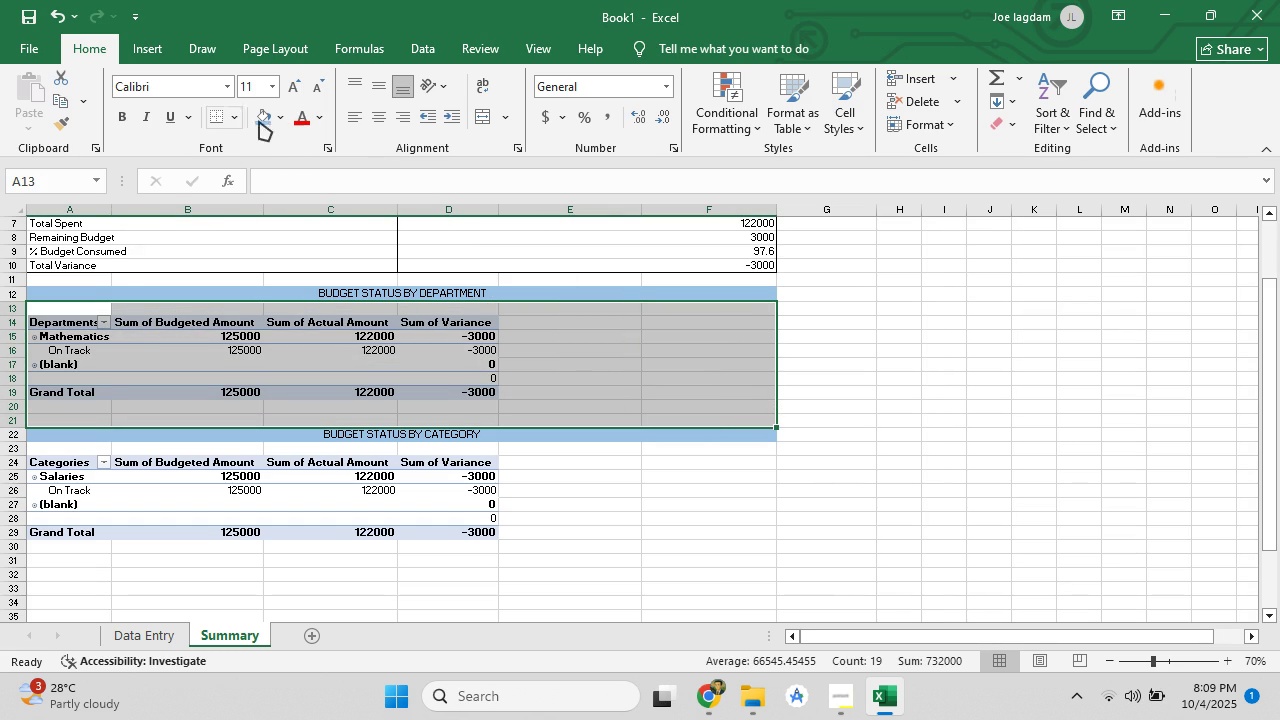 
left_click([275, 120])
 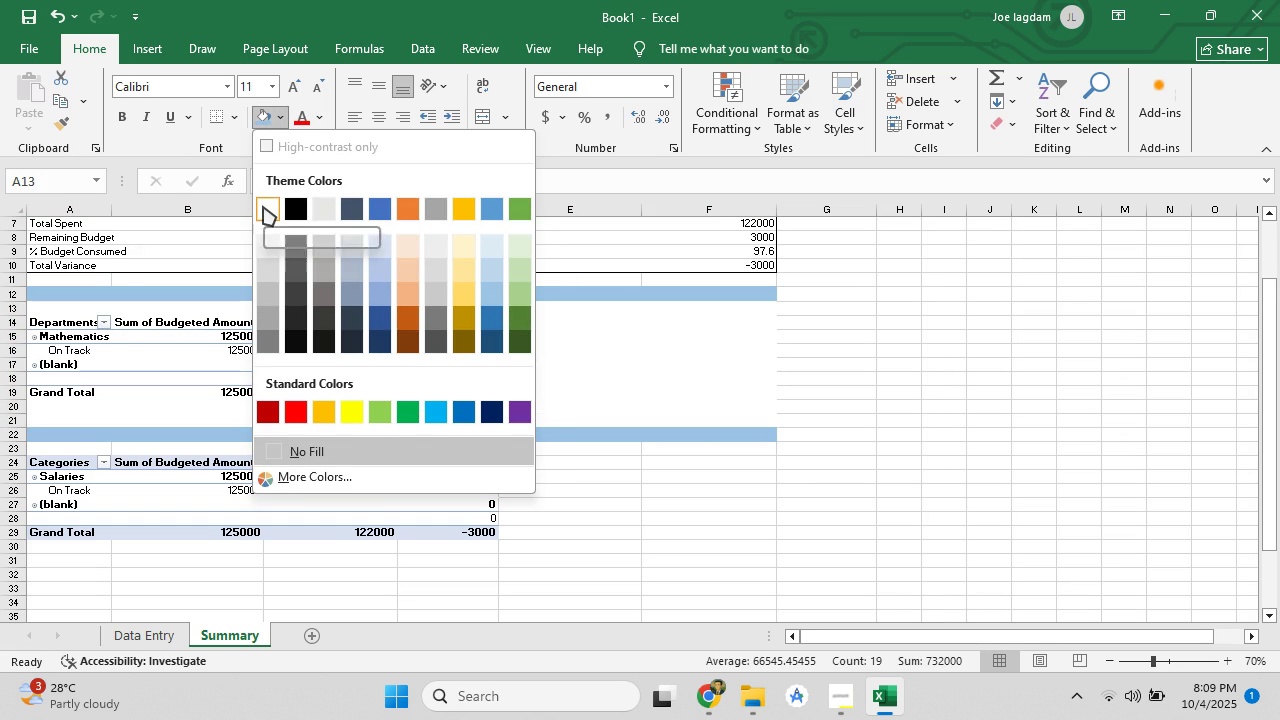 
left_click([263, 206])
 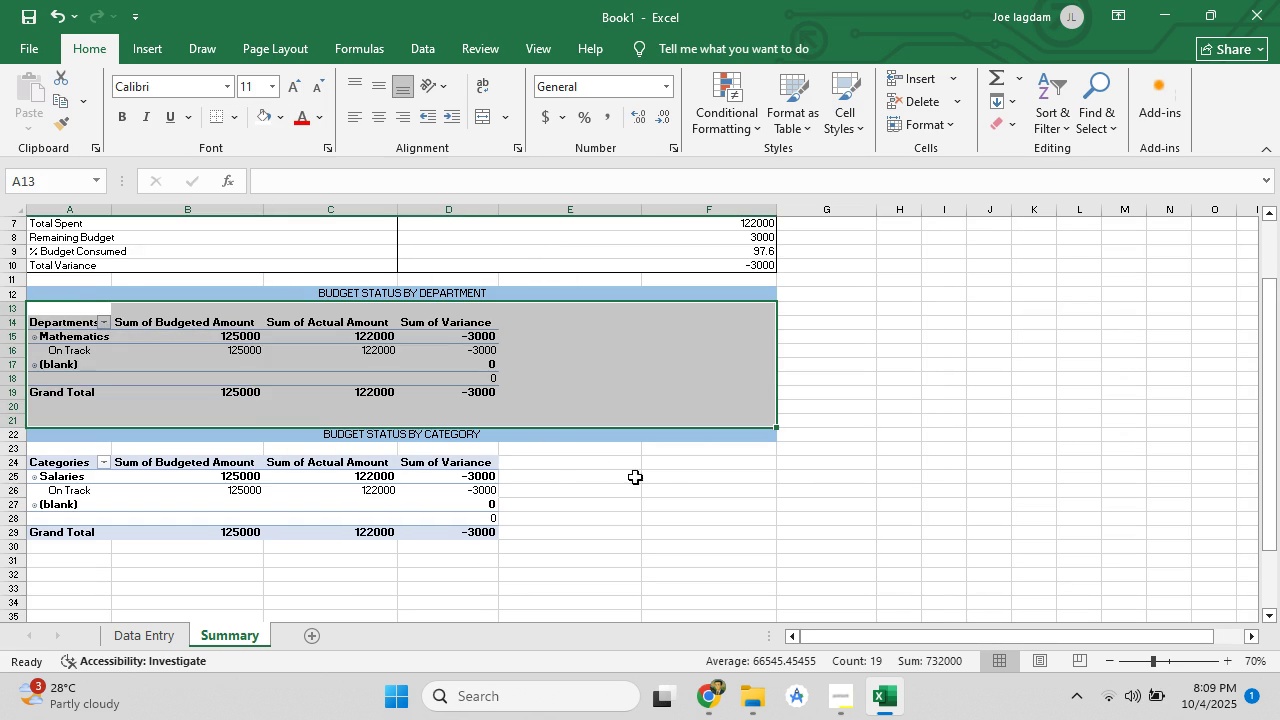 
left_click([650, 479])
 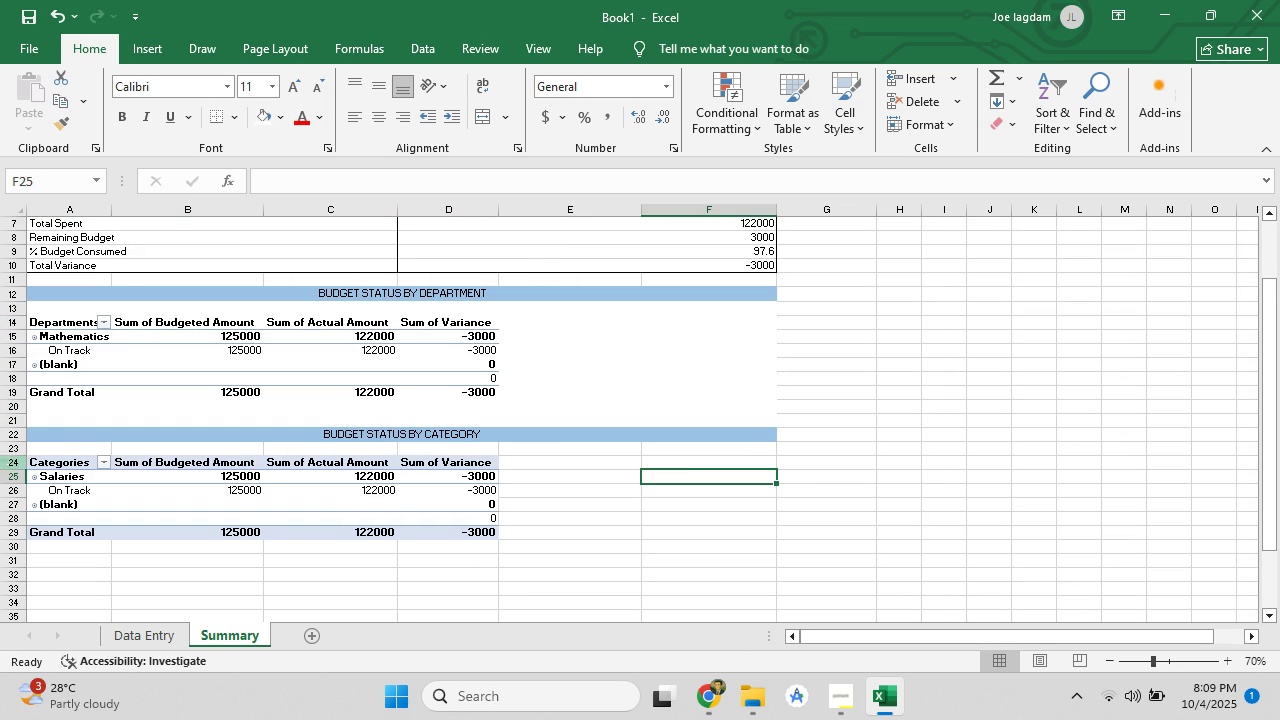 
left_click_drag(start_coordinate=[33, 448], to_coordinate=[682, 539])
 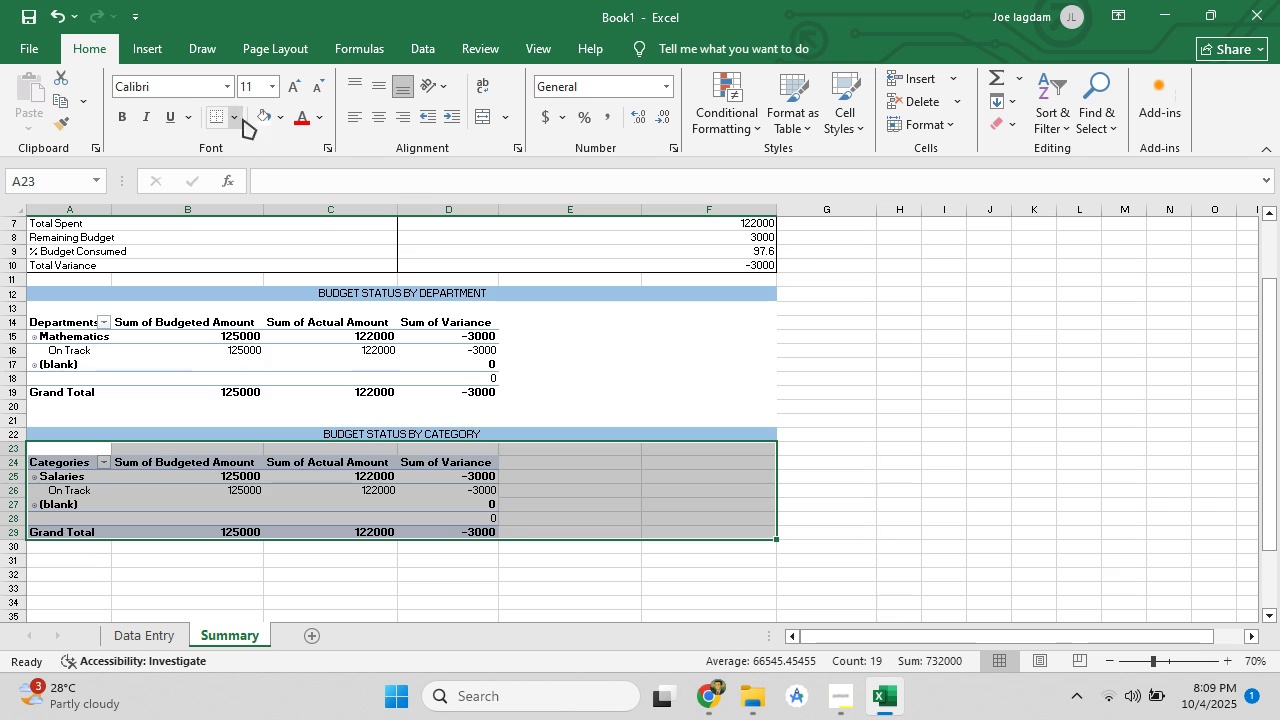 
left_click([268, 119])
 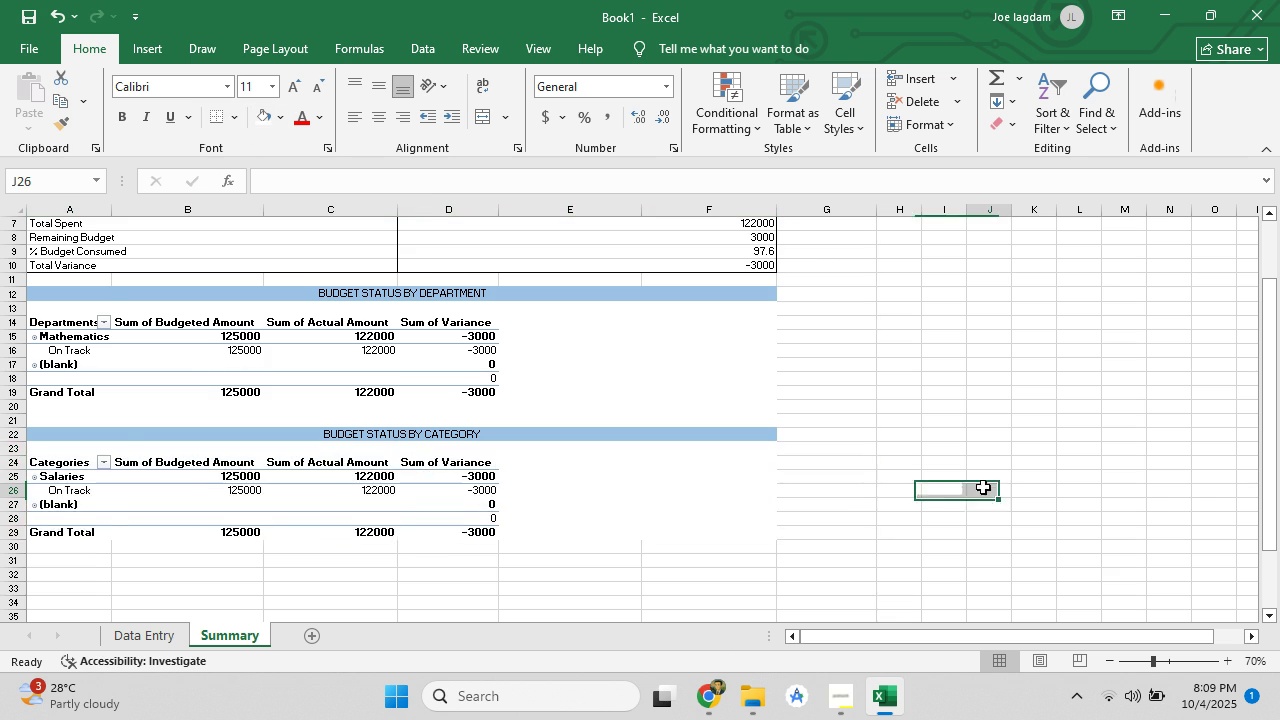 
scroll: coordinate [538, 487], scroll_direction: down, amount: 1.0
 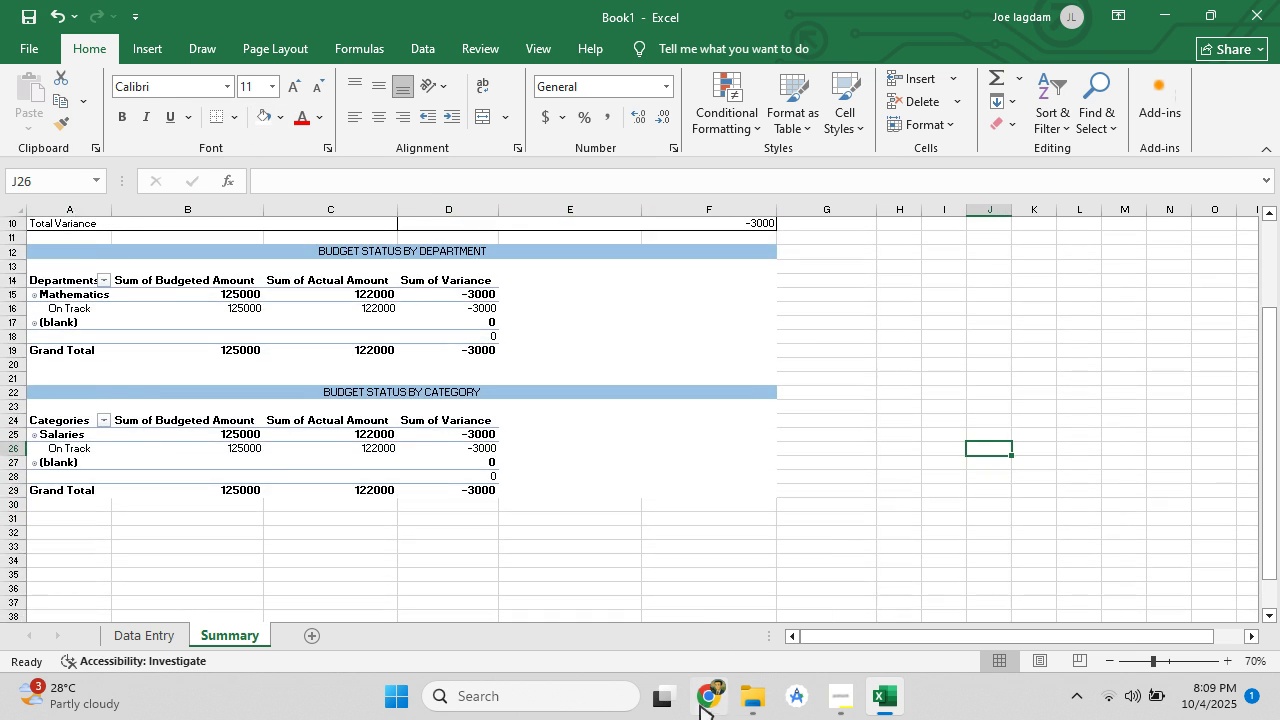 
left_click([700, 707])
 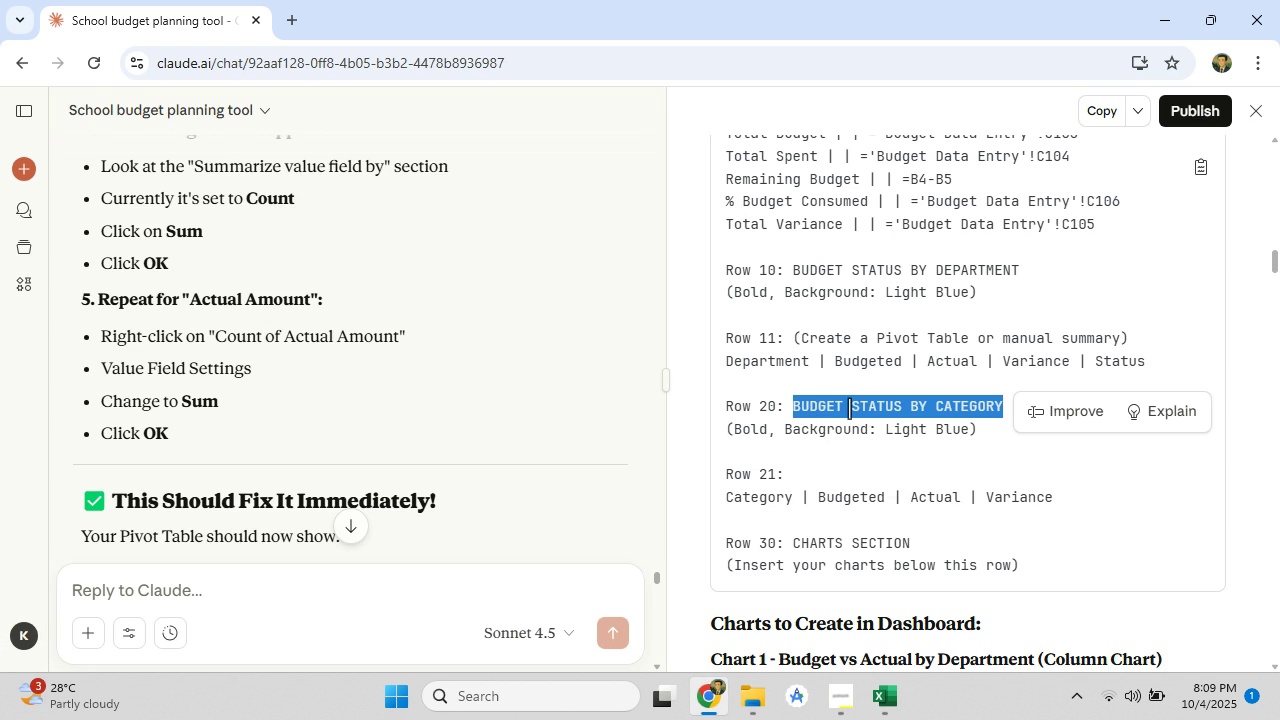 
scroll: coordinate [849, 408], scroll_direction: down, amount: 3.0
 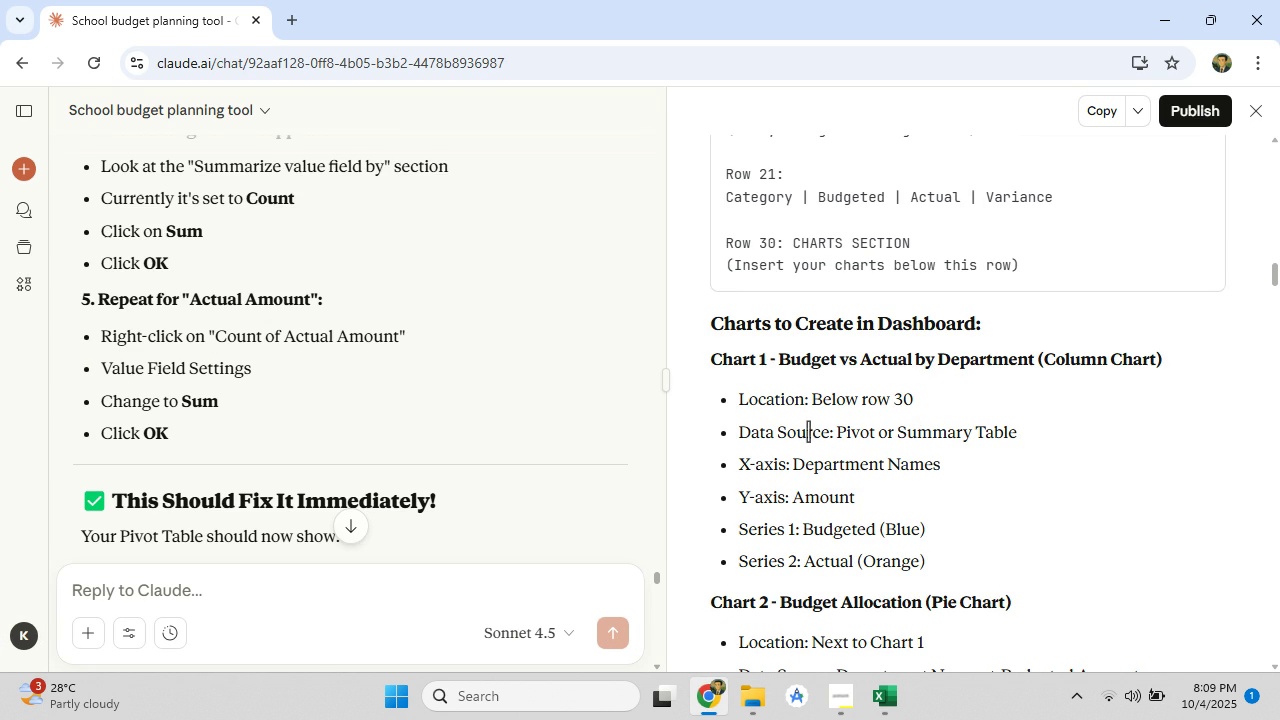 
wait(7.44)
 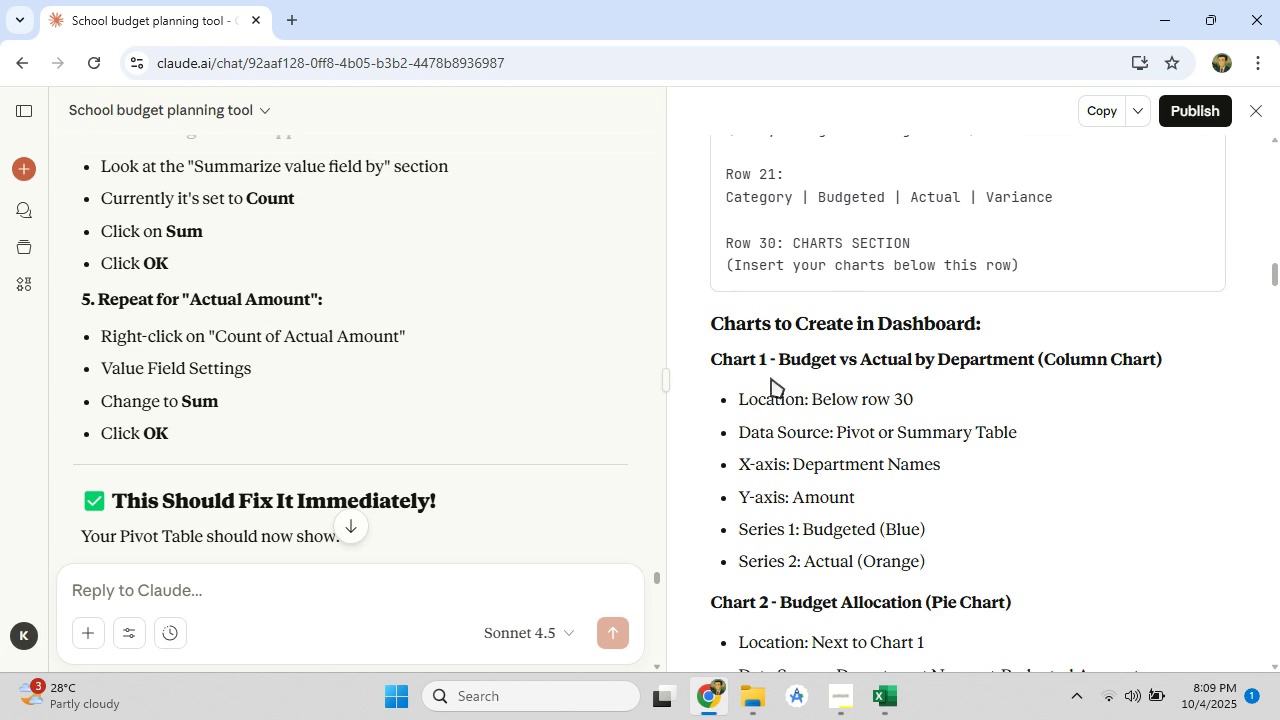 
mouse_move([878, 682])
 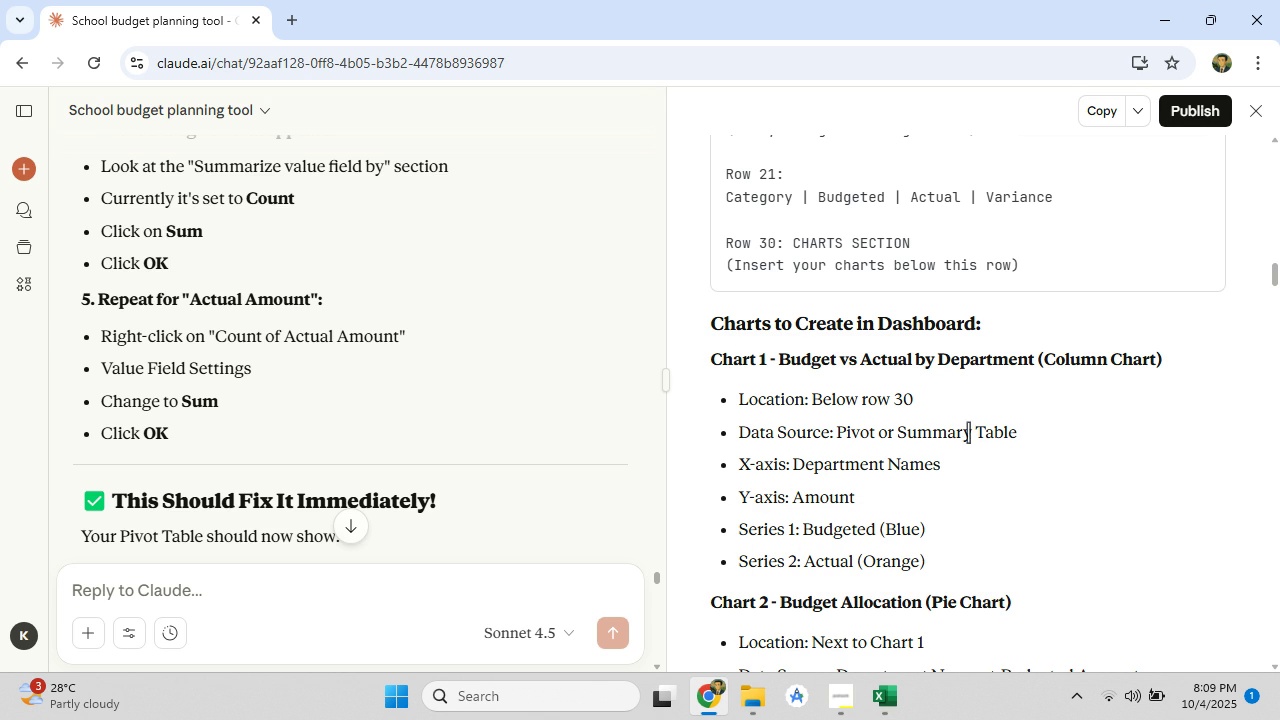 
wait(7.87)
 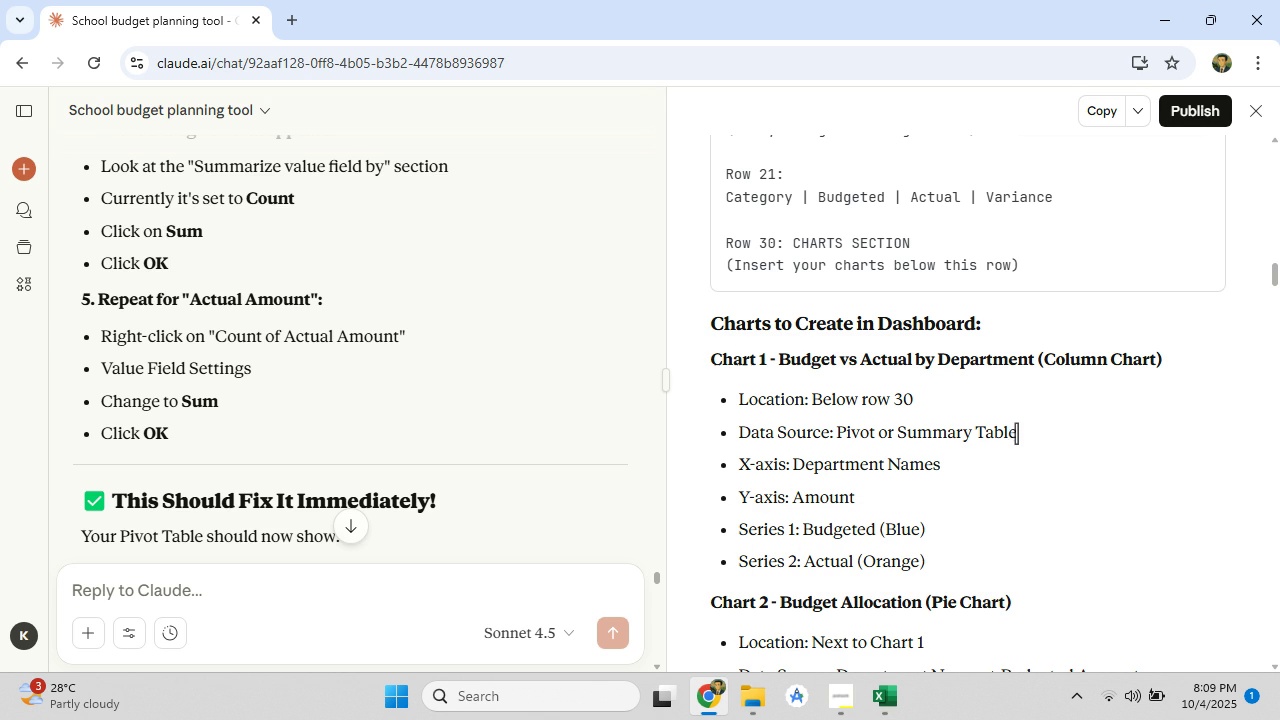 
left_click_drag(start_coordinate=[782, 359], to_coordinate=[1037, 377])
 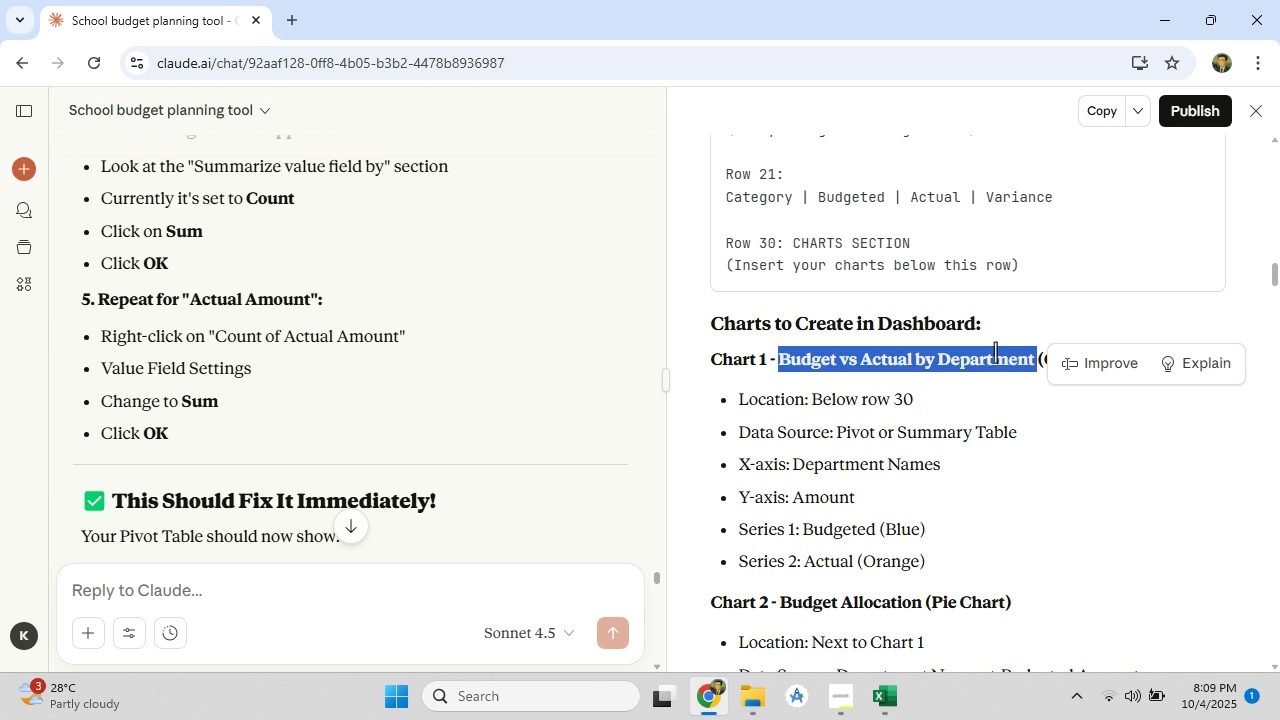 
right_click([995, 352])
 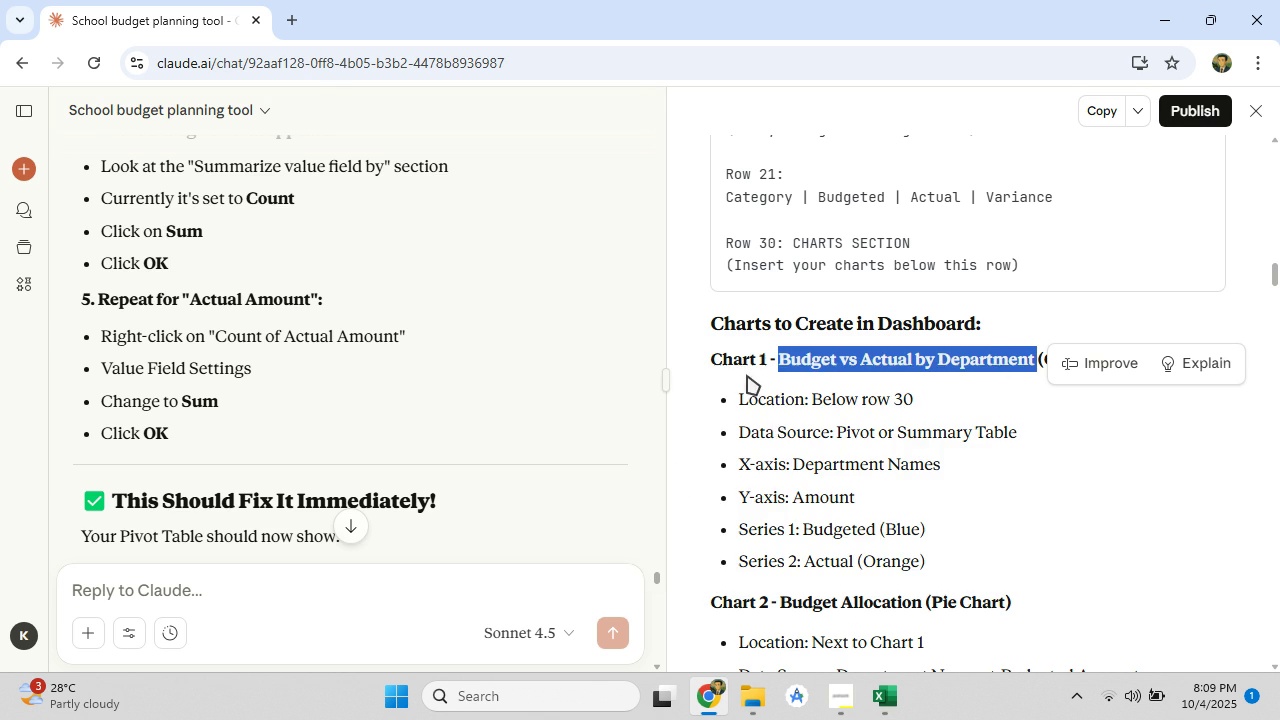 
left_click([747, 375])
 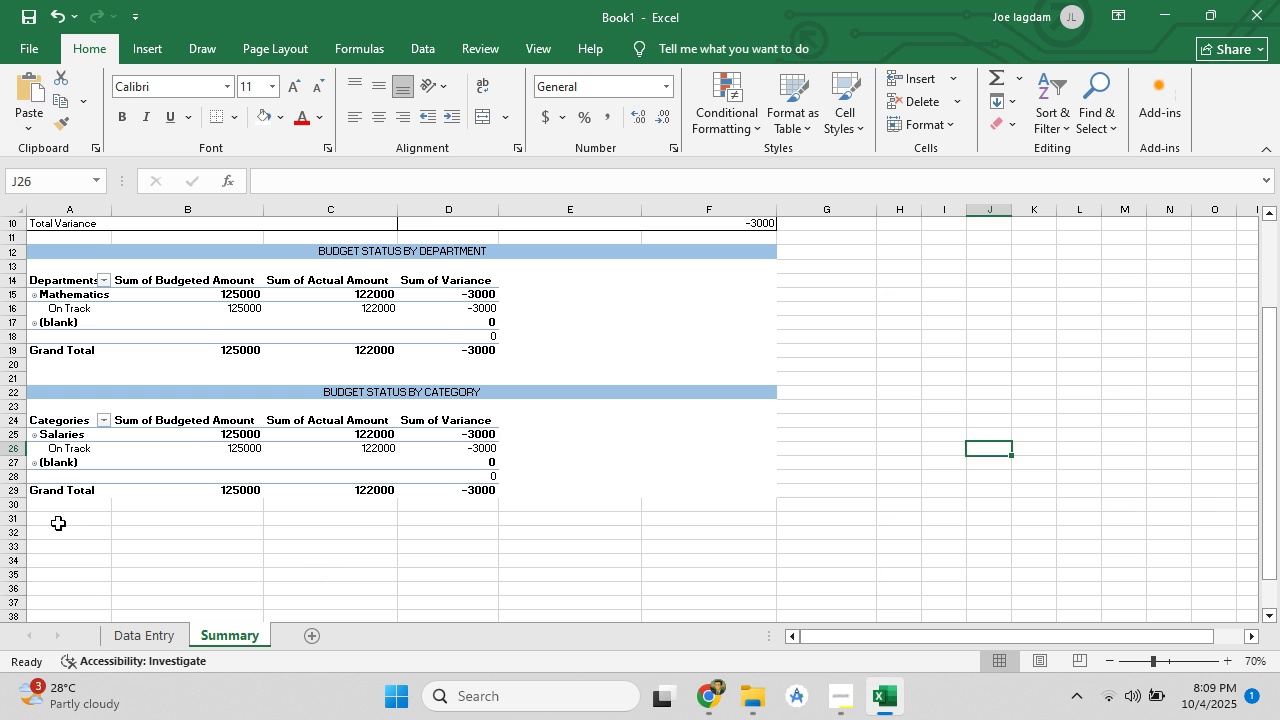 
left_click_drag(start_coordinate=[51, 530], to_coordinate=[675, 538])
 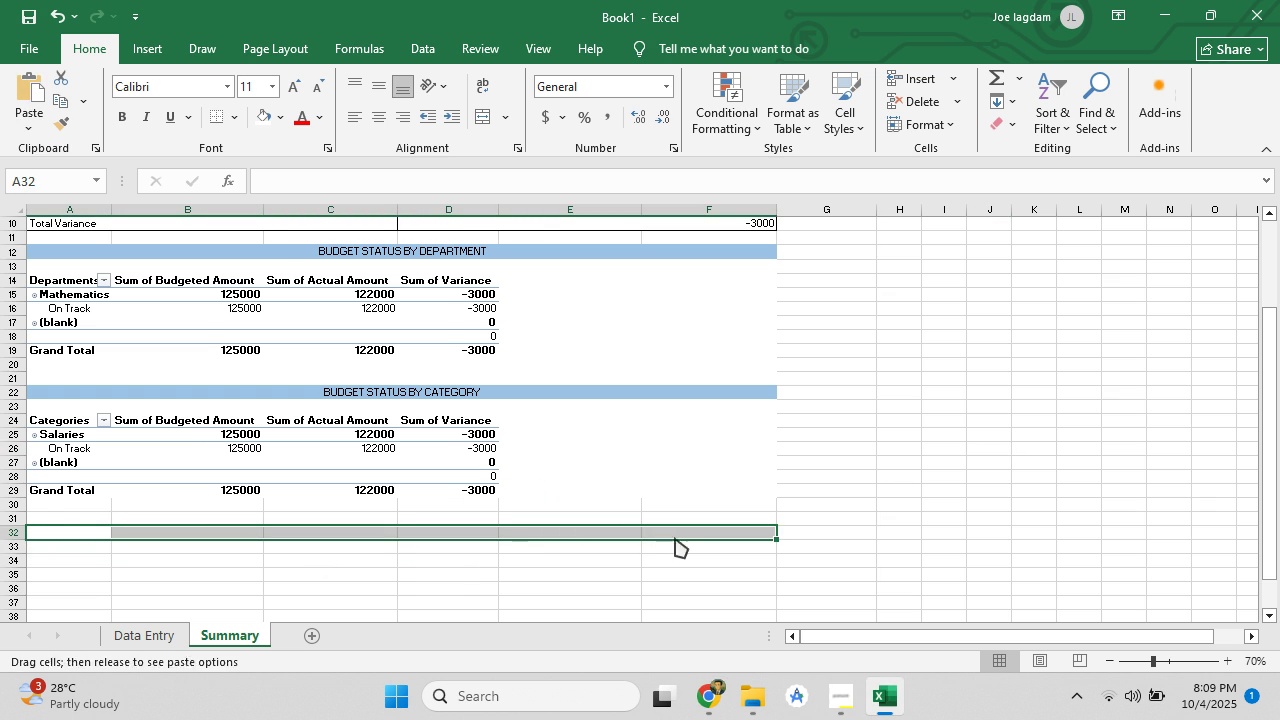 
right_click([675, 538])
 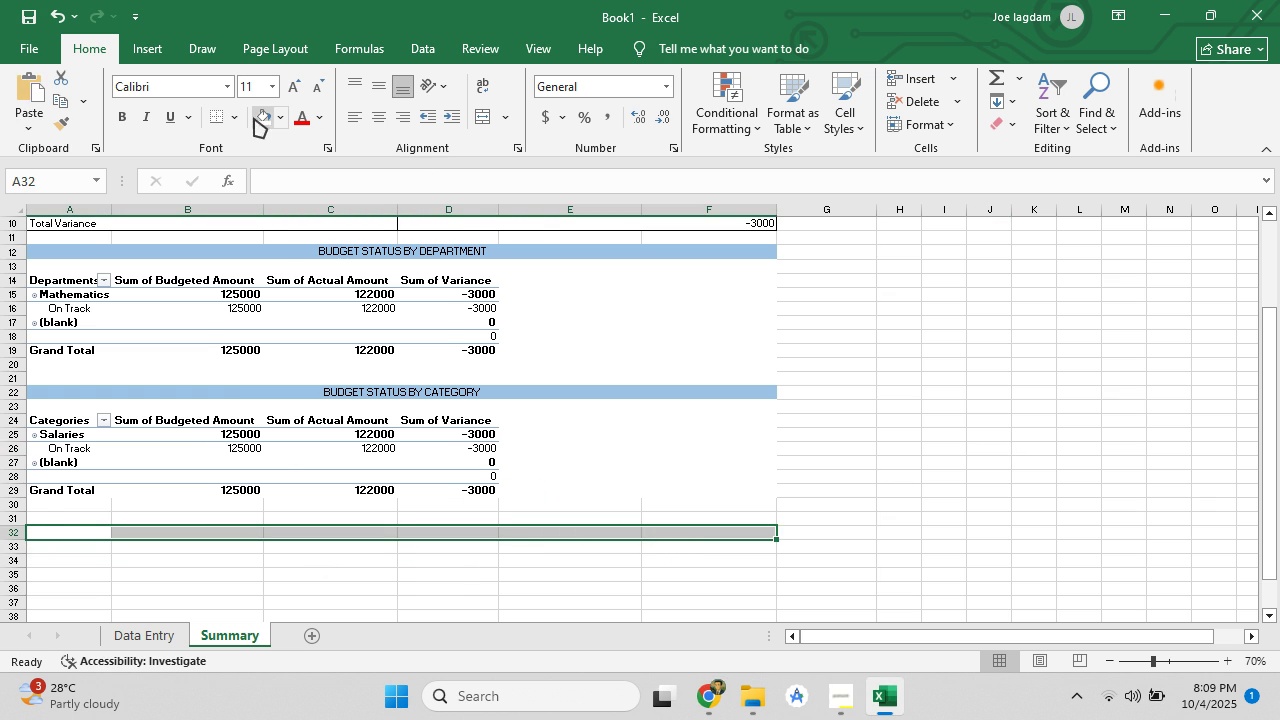 
left_click([280, 112])
 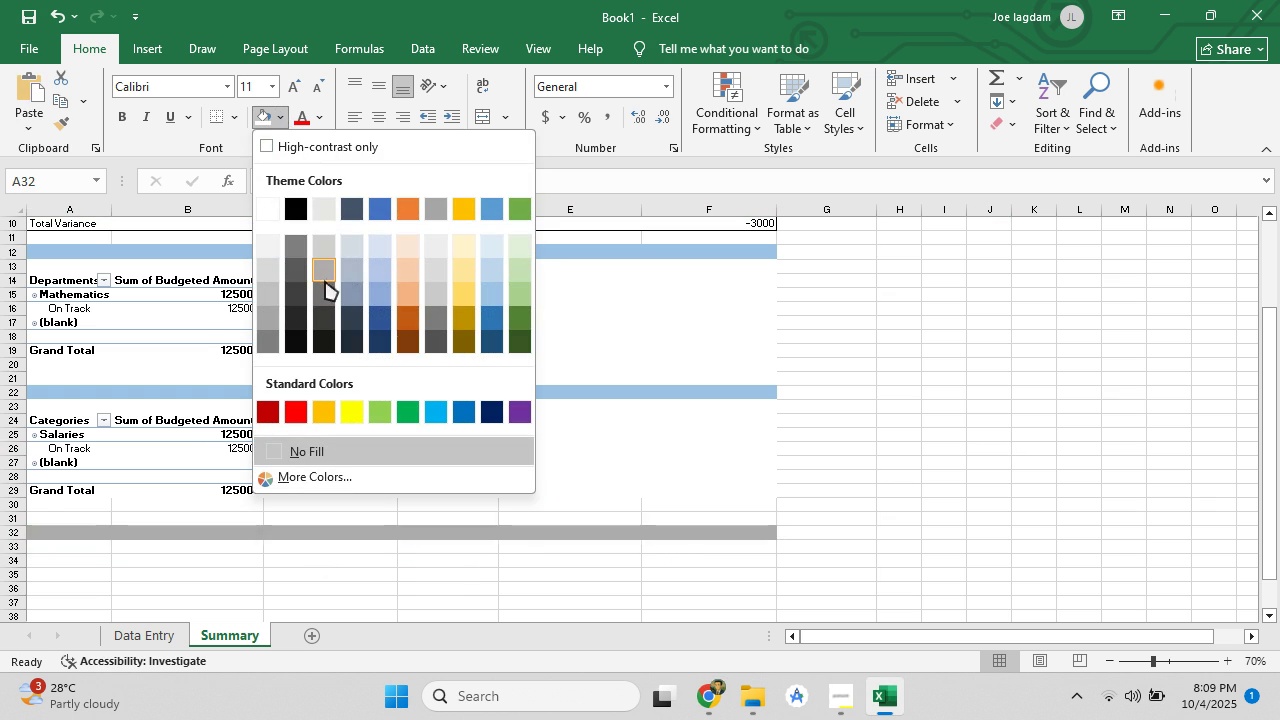 
mouse_move([398, 295])
 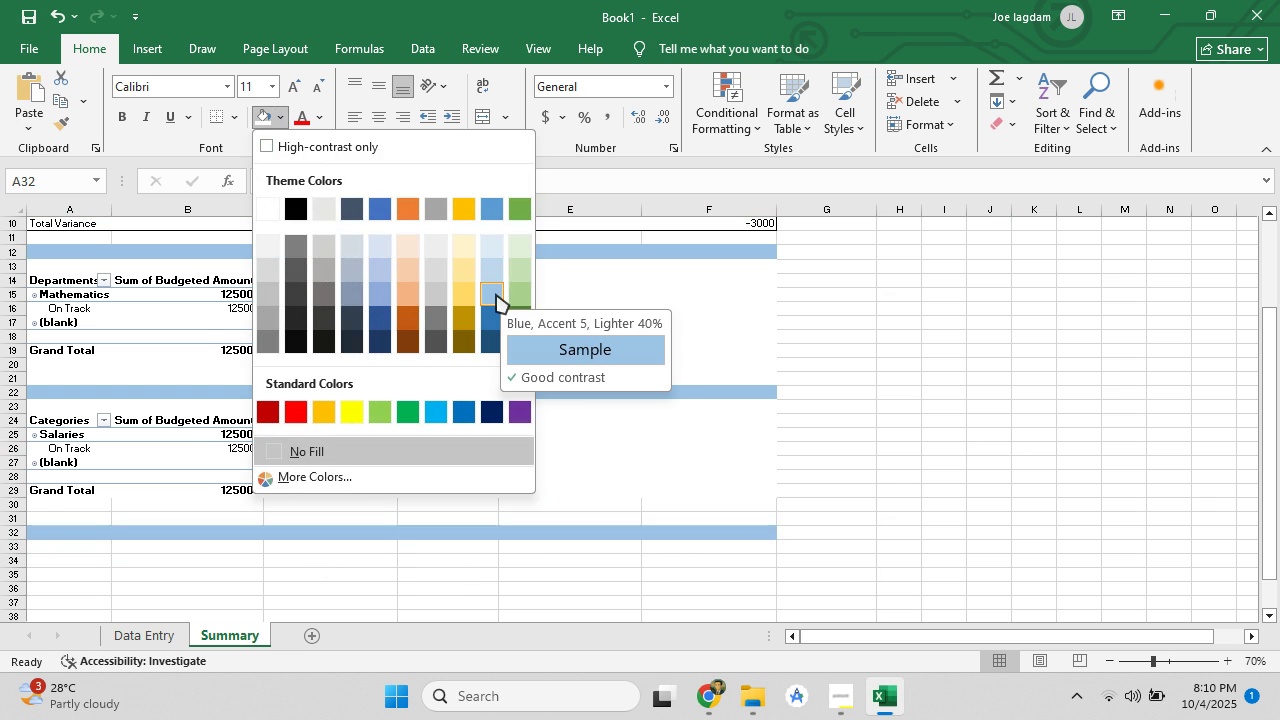 
left_click([496, 294])
 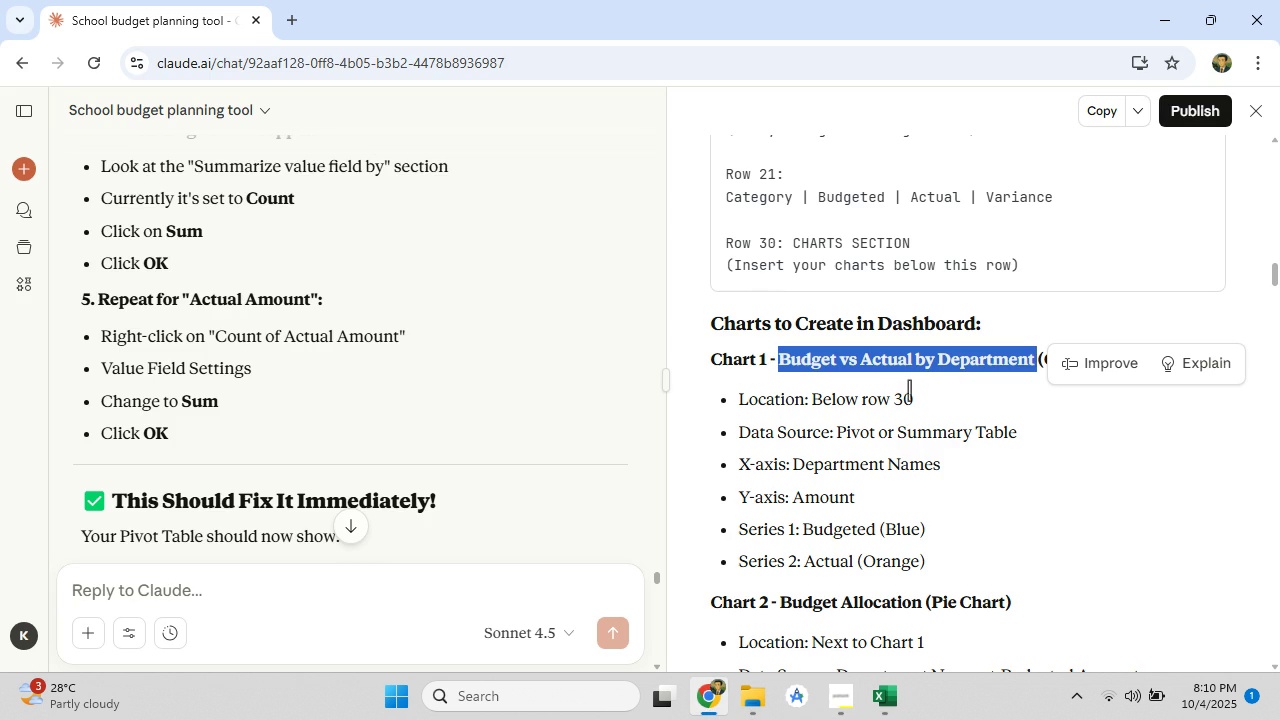 
right_click([960, 367])
 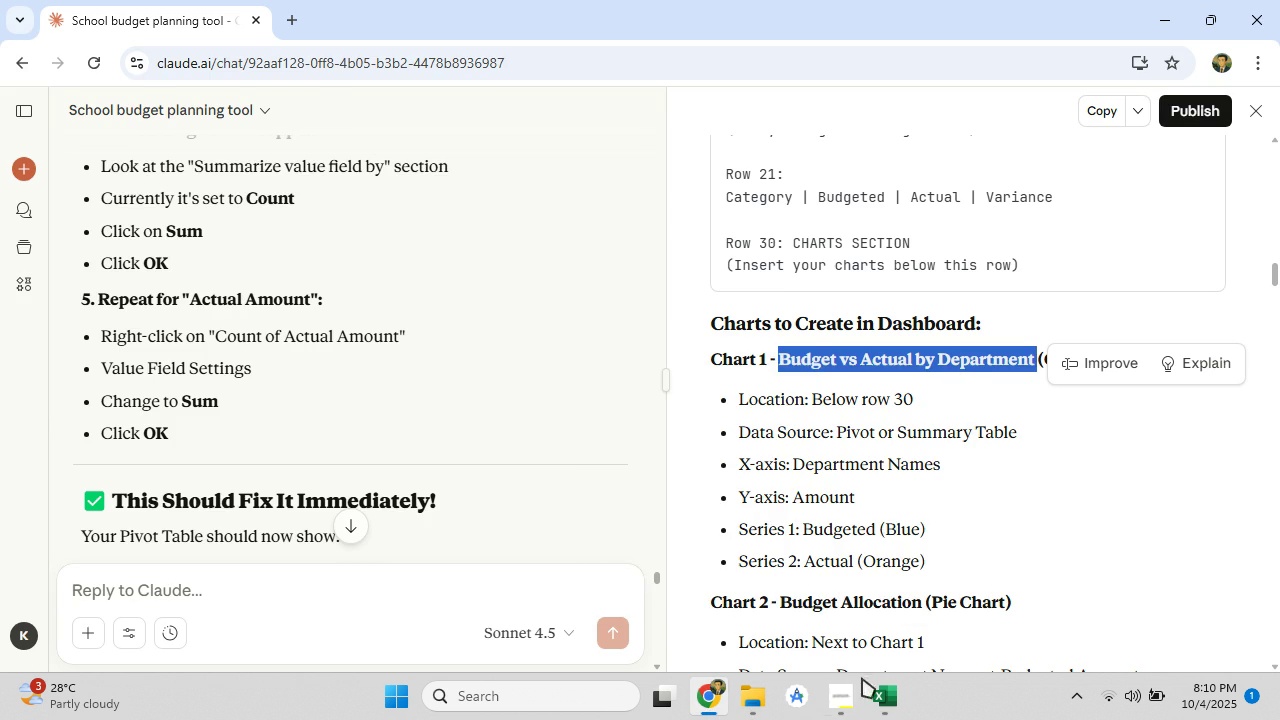 
left_click([882, 693])
 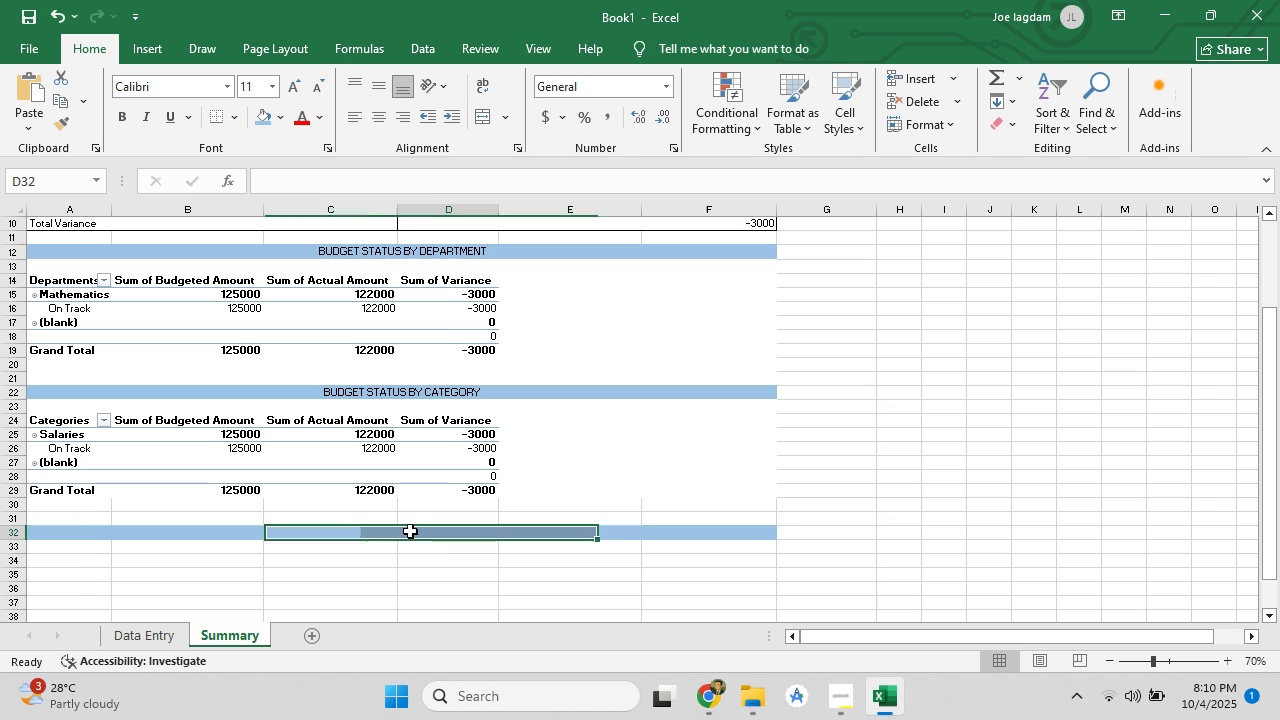 
double_click([410, 531])
 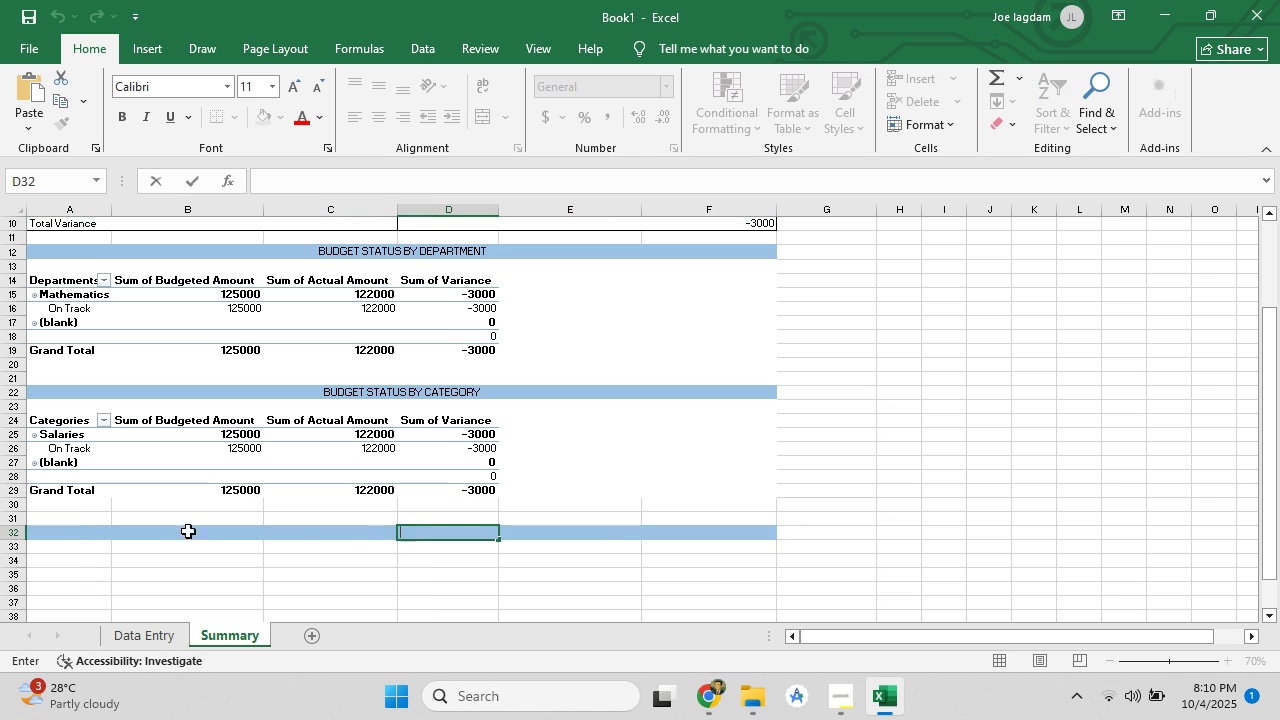 
left_click_drag(start_coordinate=[80, 532], to_coordinate=[725, 537])
 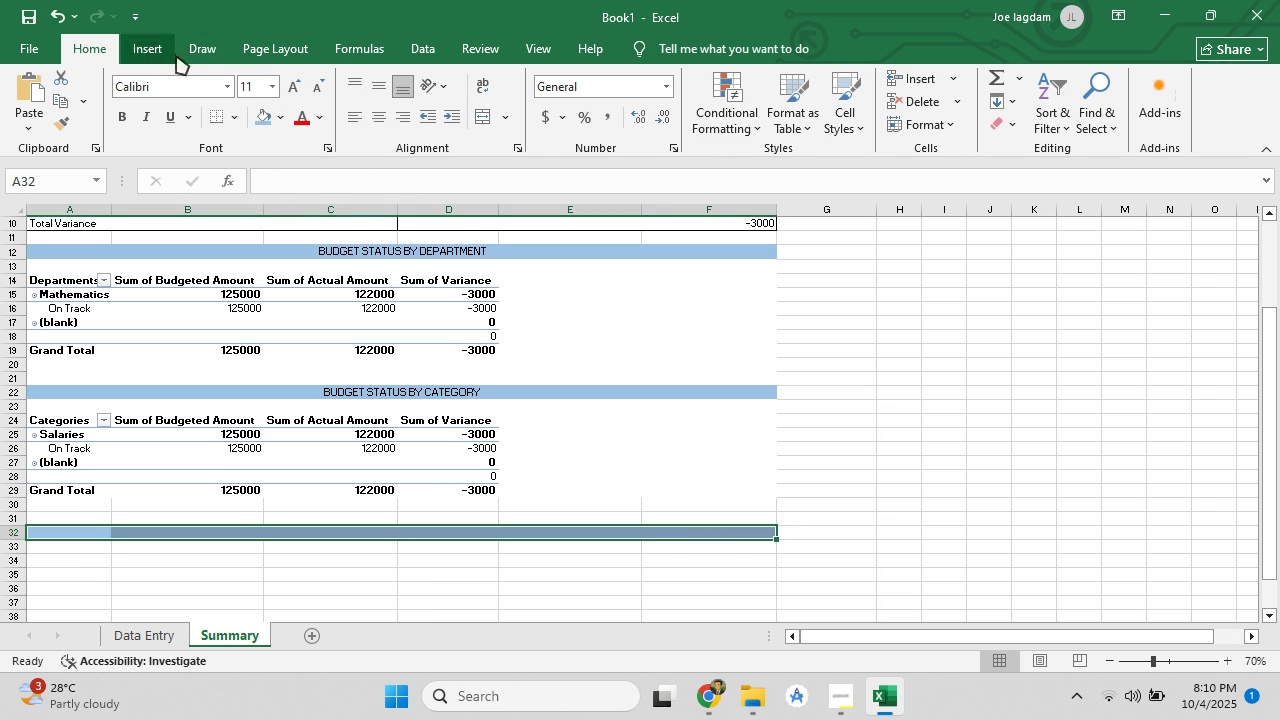 
left_click([266, 44])
 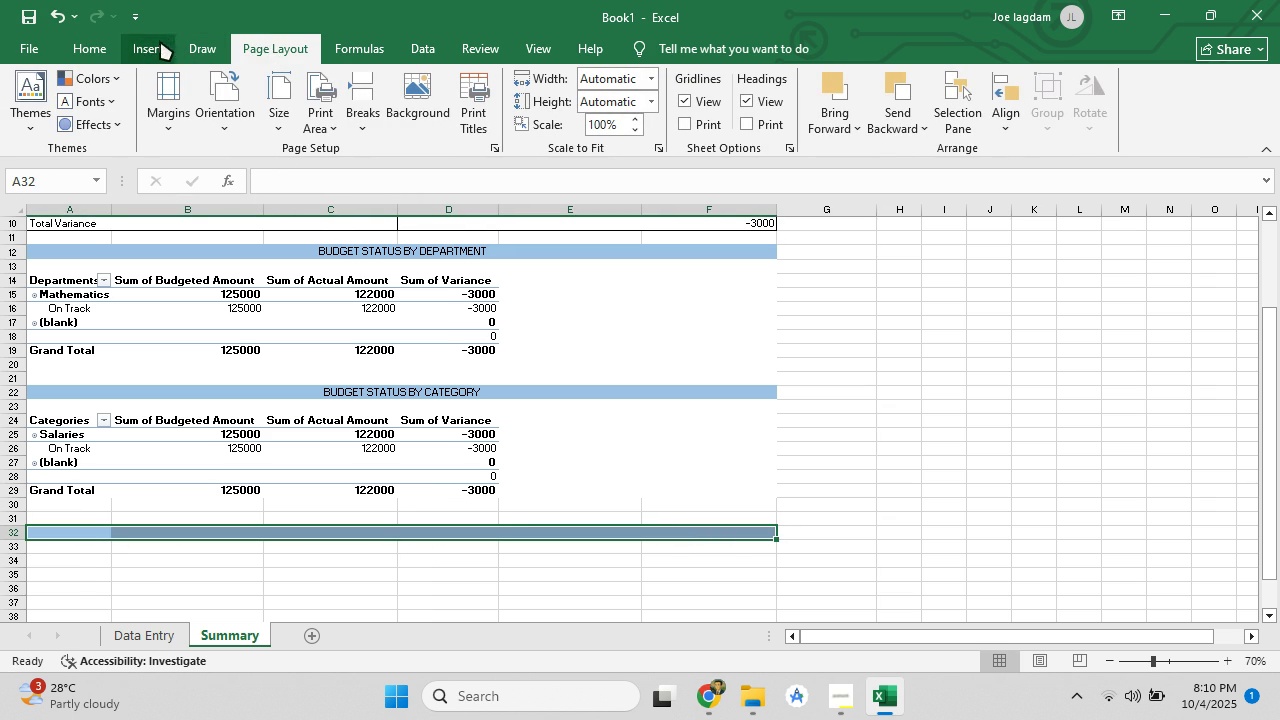 
left_click([83, 43])
 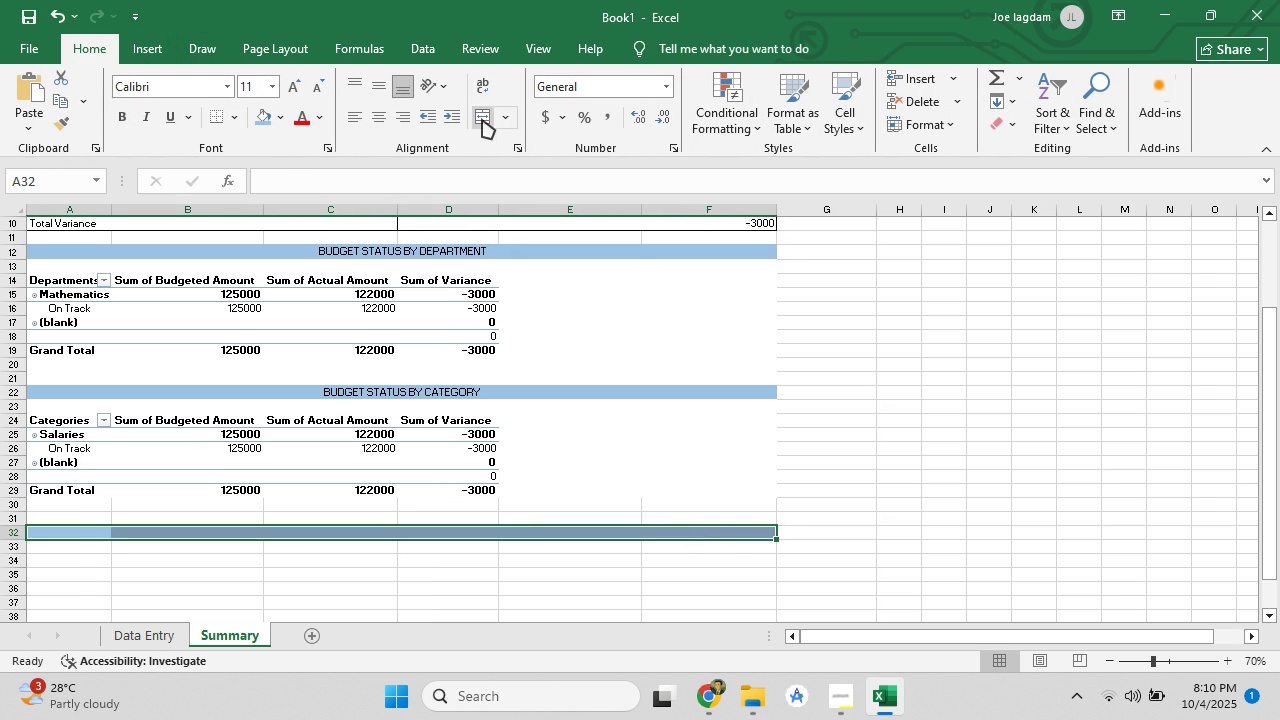 
left_click([482, 119])
 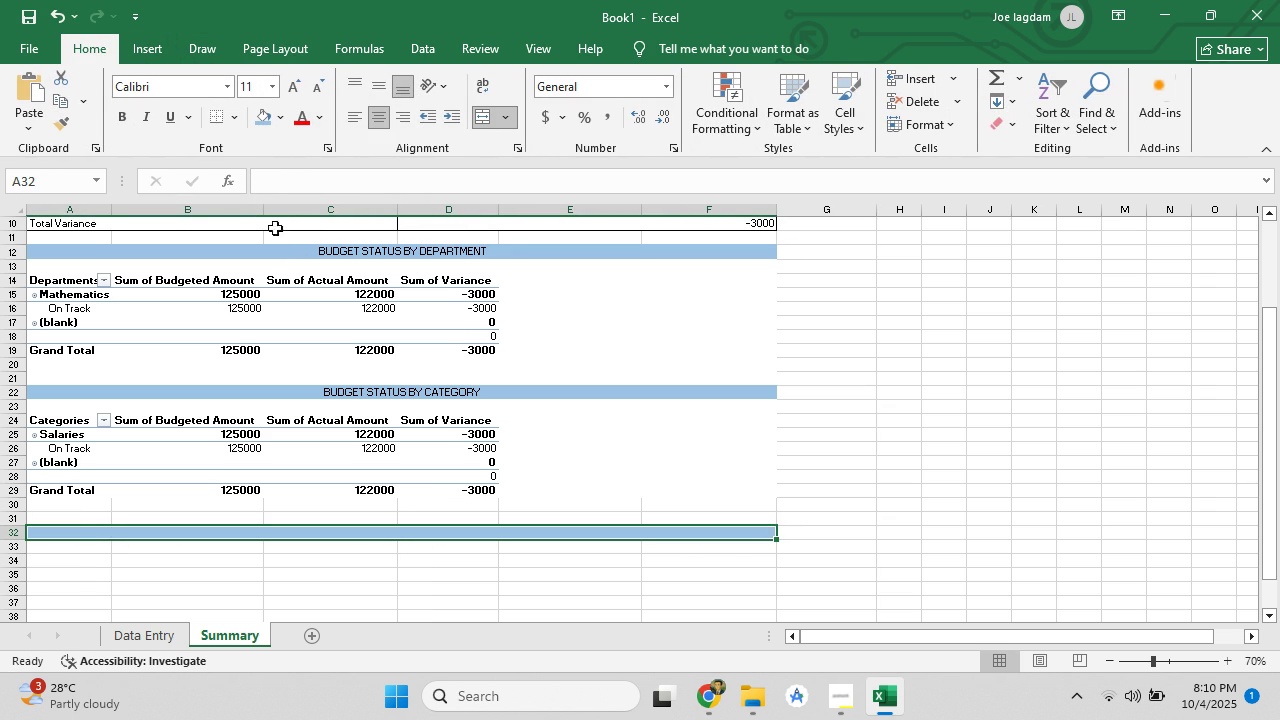 
left_click([273, 186])
 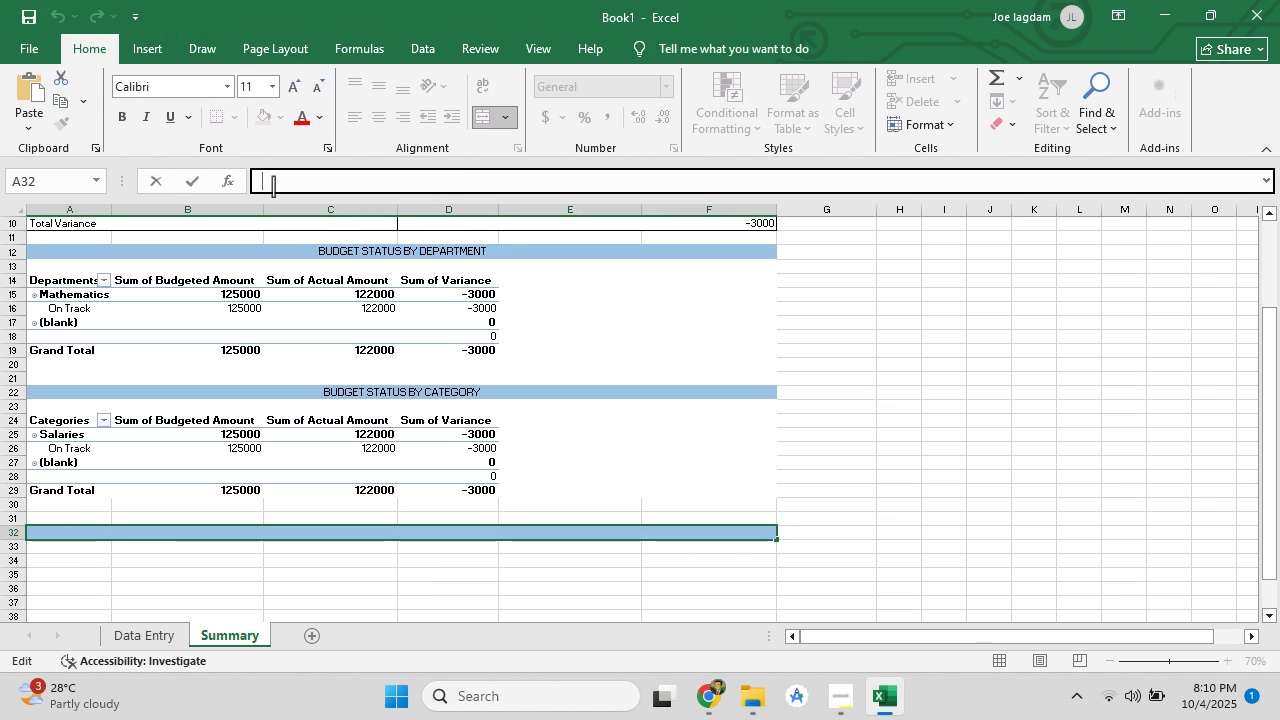 
key(Control+V)
 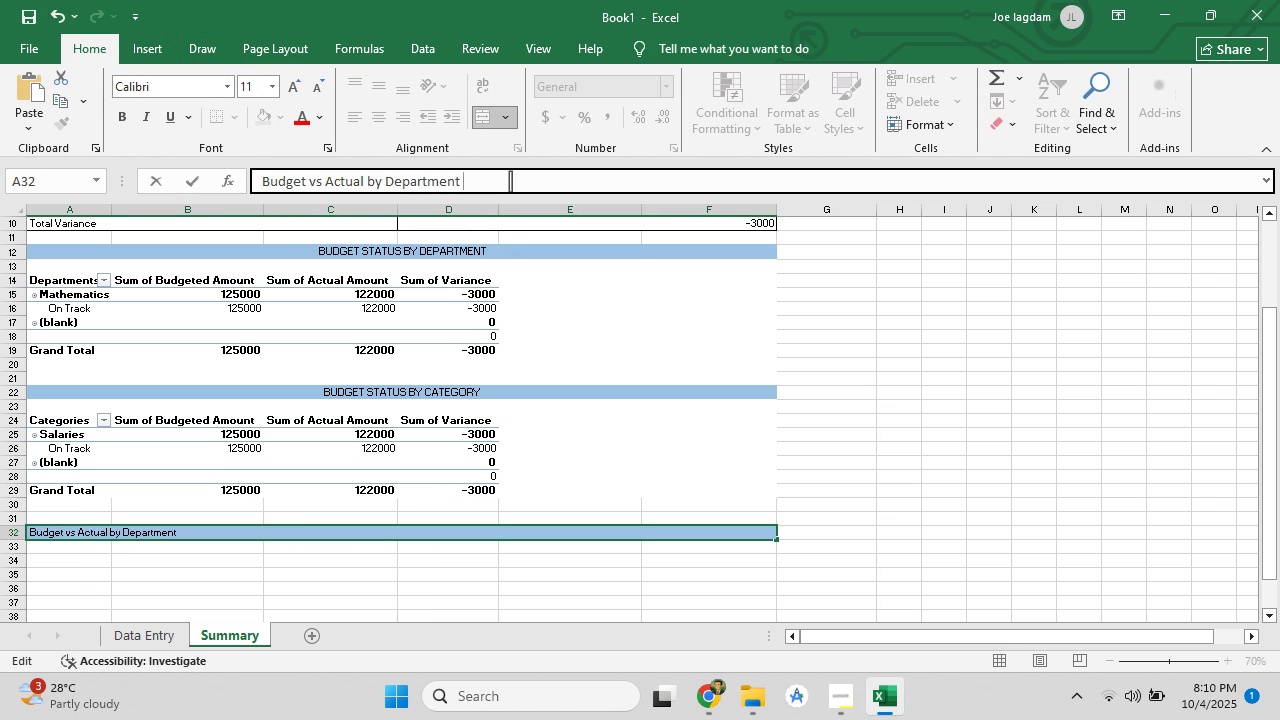 
key(Enter)
 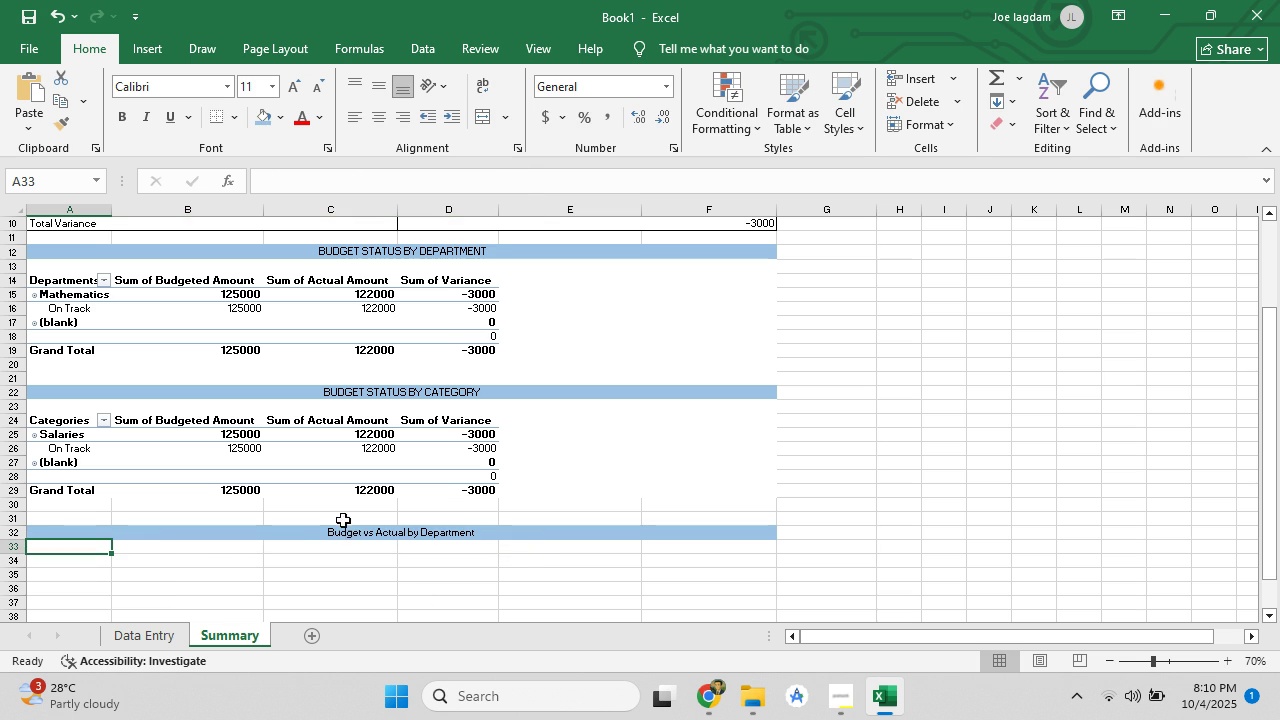 
left_click_drag(start_coordinate=[314, 535], to_coordinate=[448, 538])
 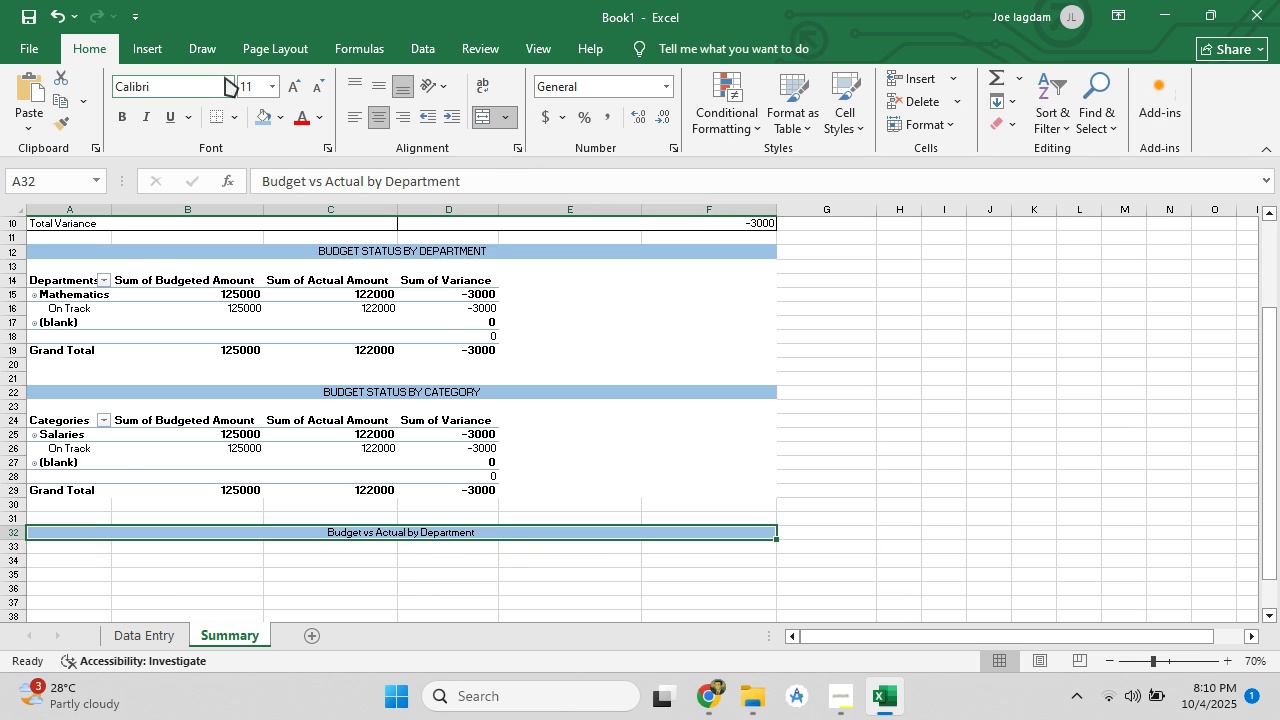 
left_click([225, 77])
 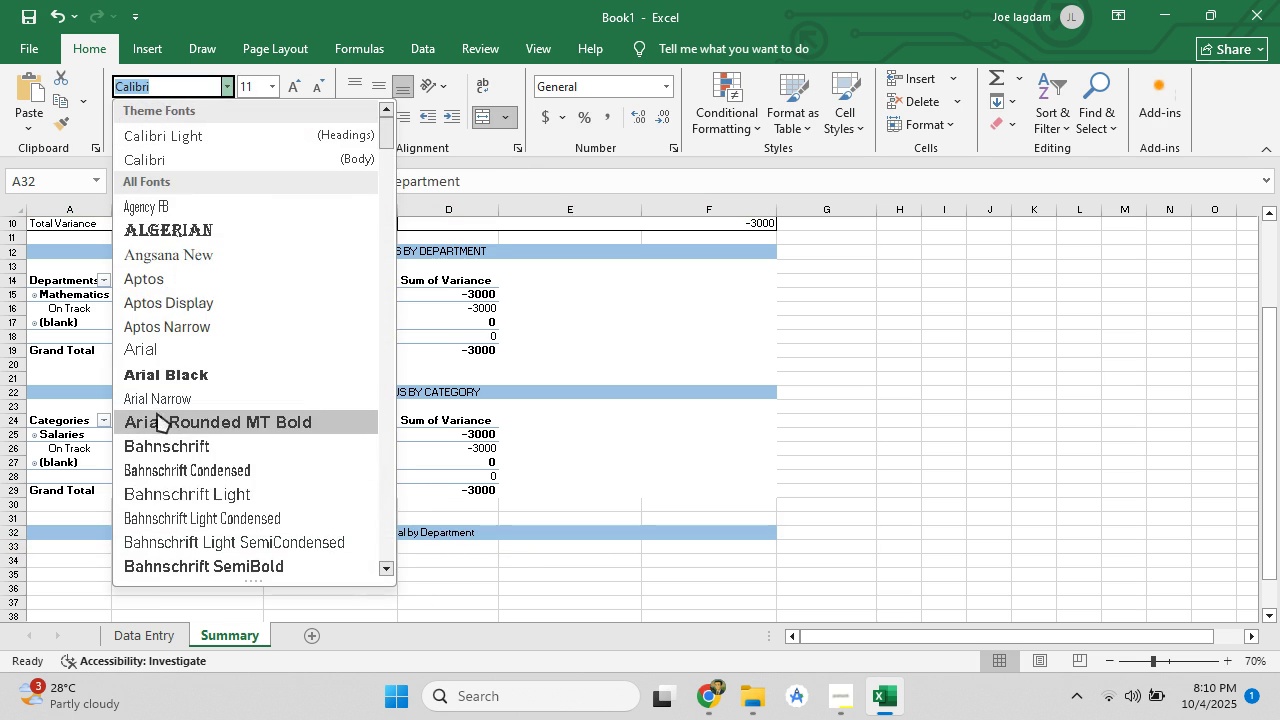 
left_click([157, 403])
 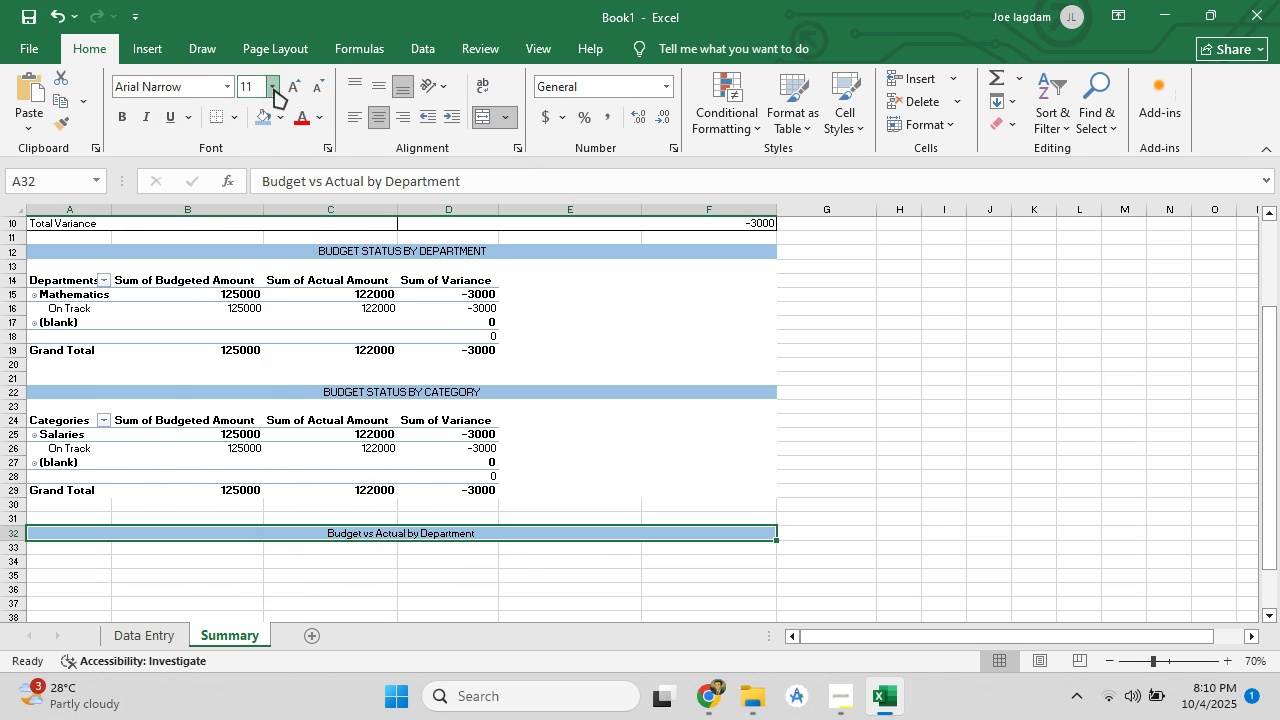 
left_click([274, 89])
 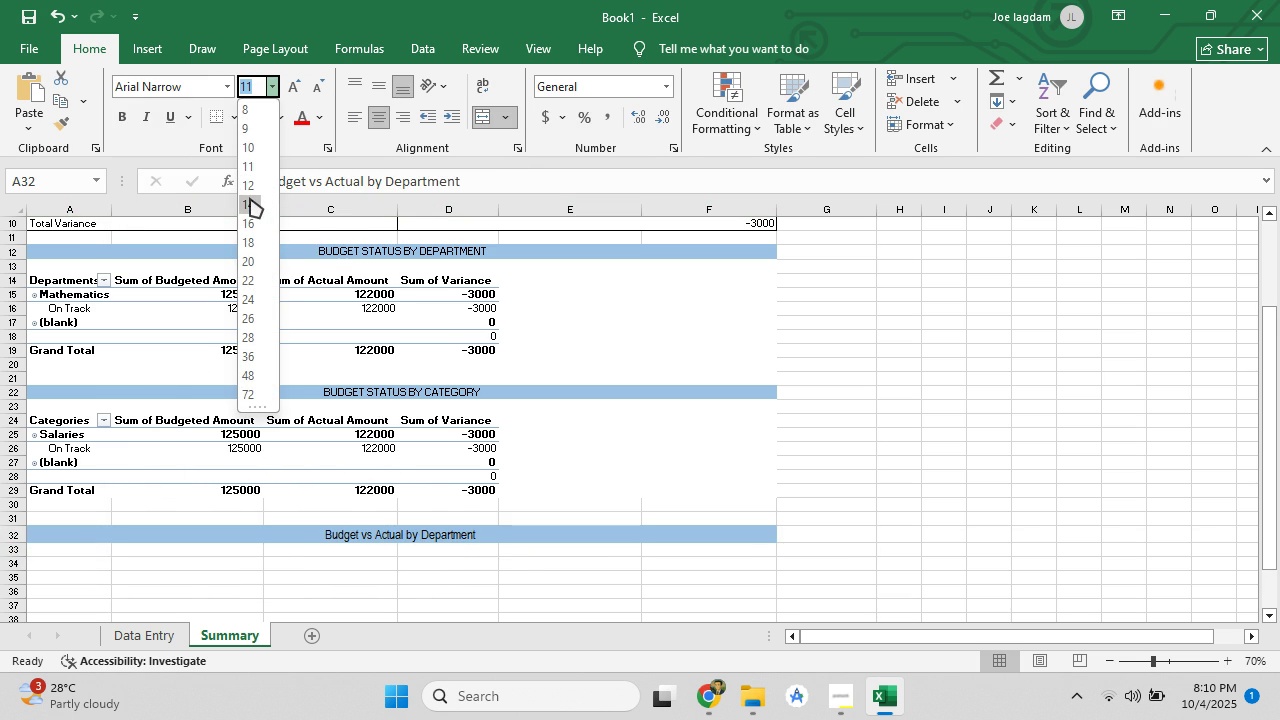 
left_click([250, 198])
 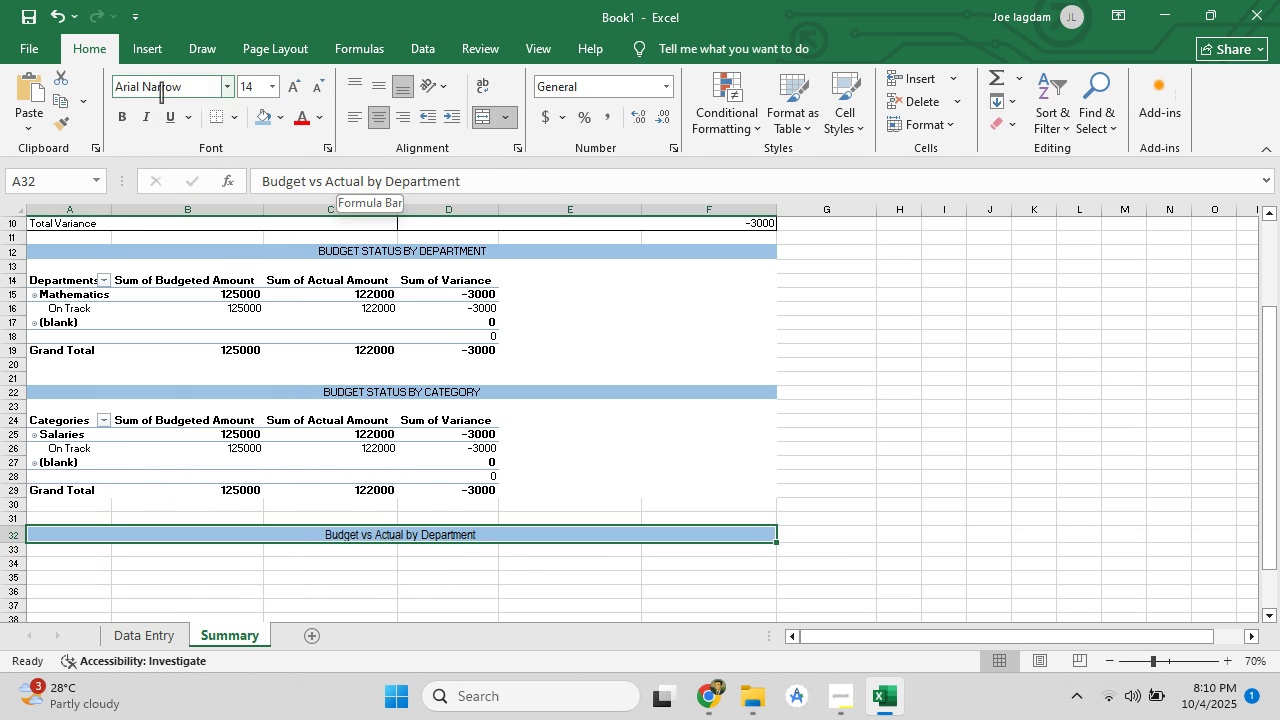 
left_click([115, 113])
 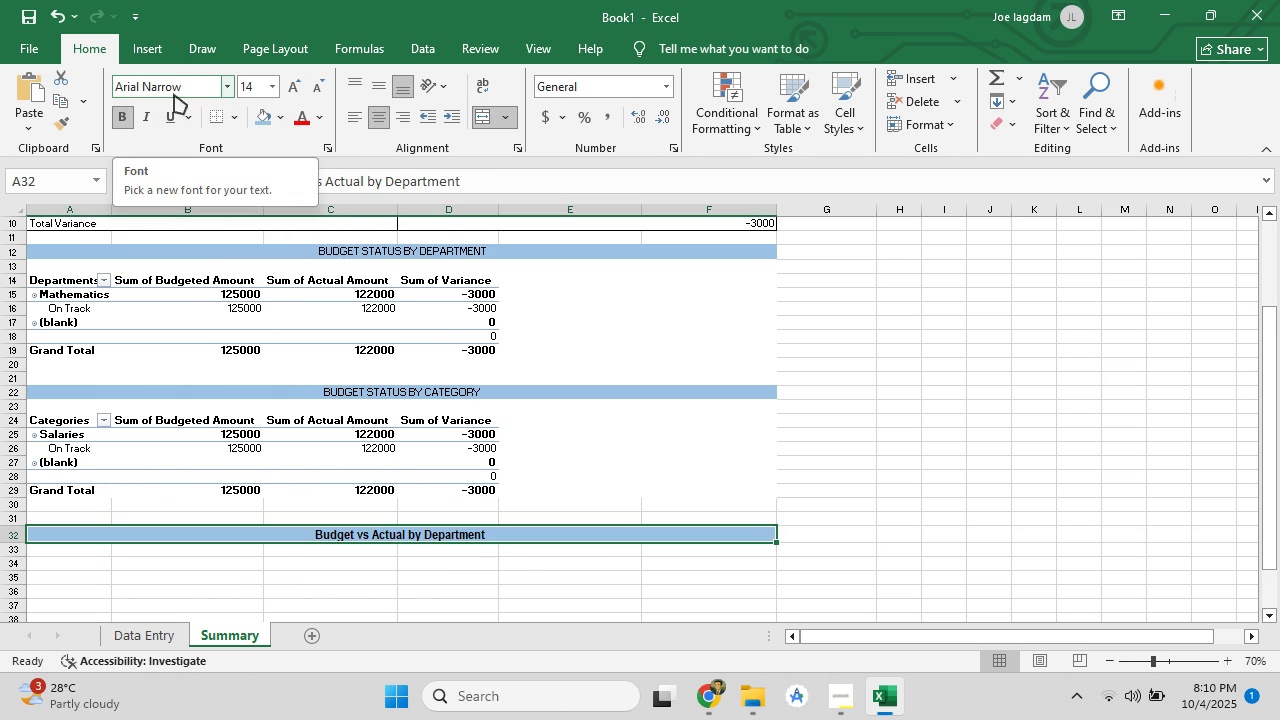 
left_click([126, 117])
 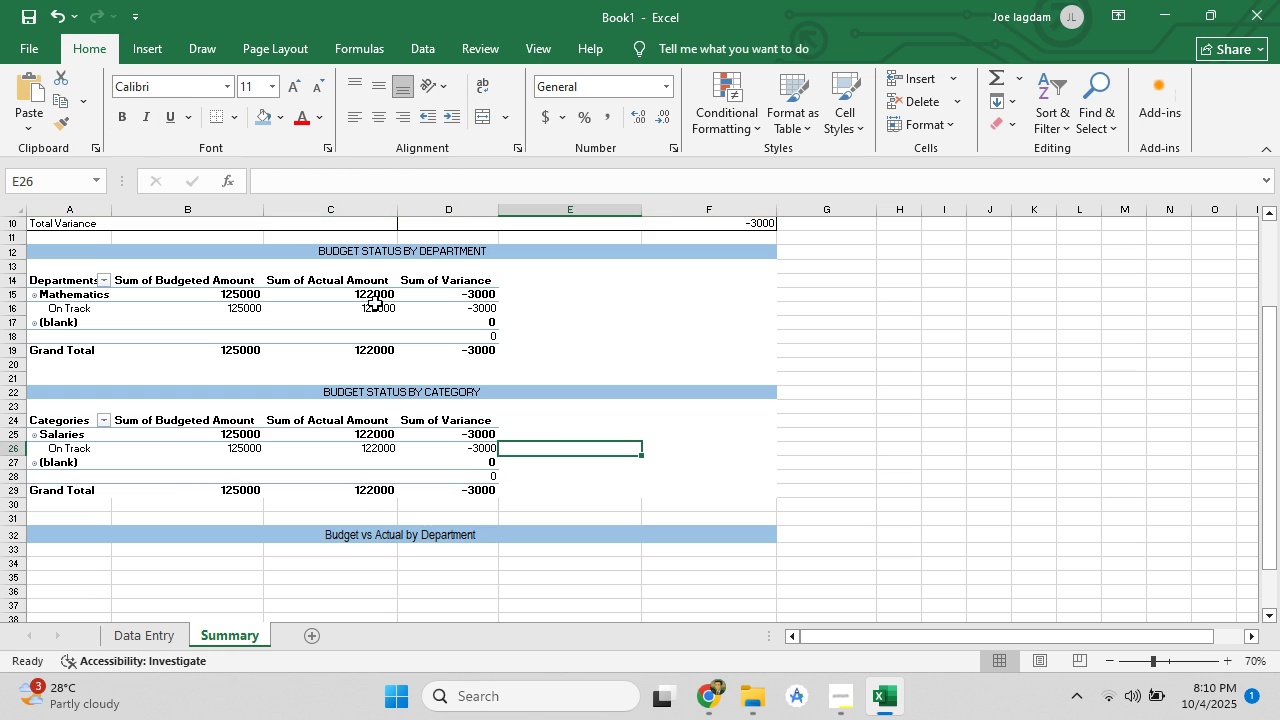 
left_click([365, 257])
 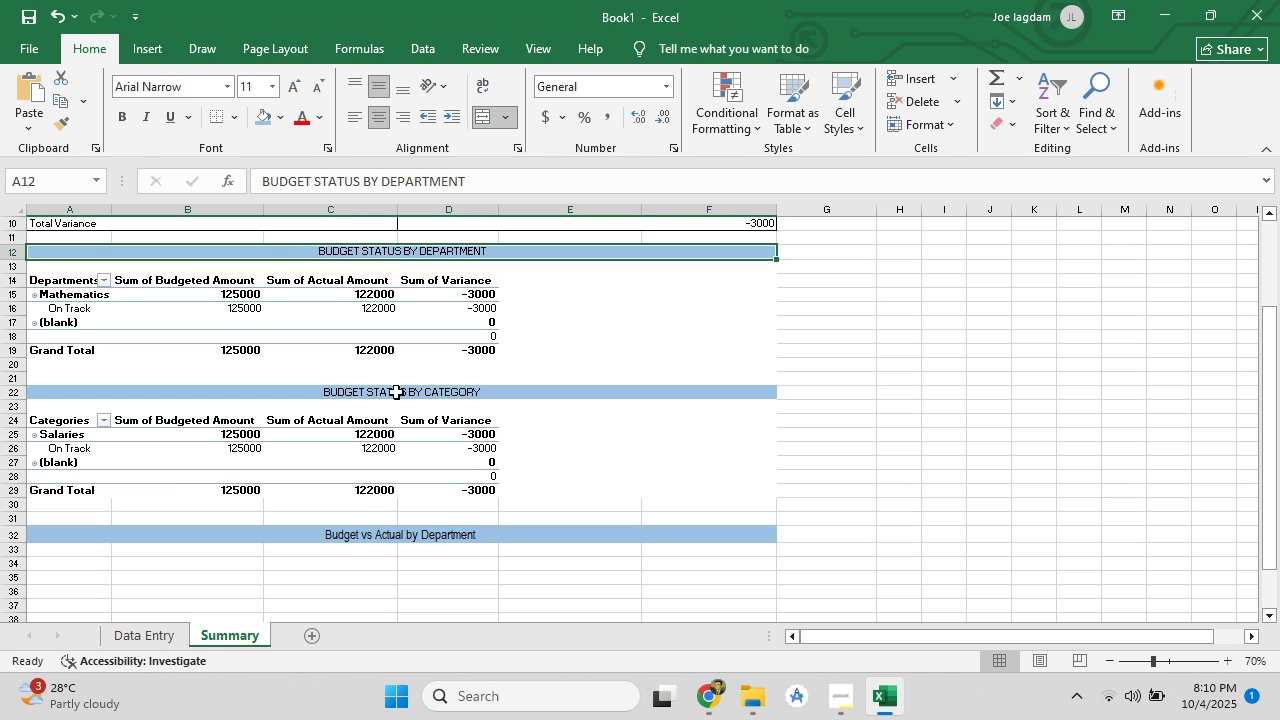 
left_click([396, 390])
 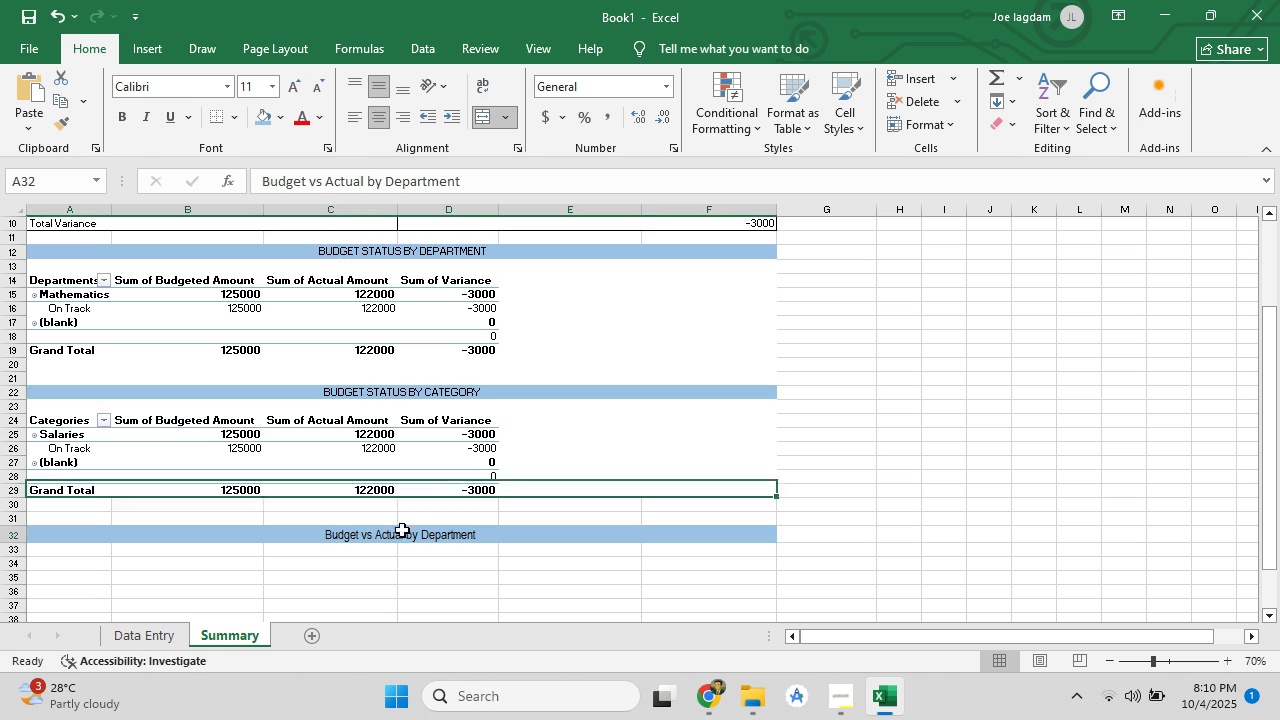 
left_click([402, 530])
 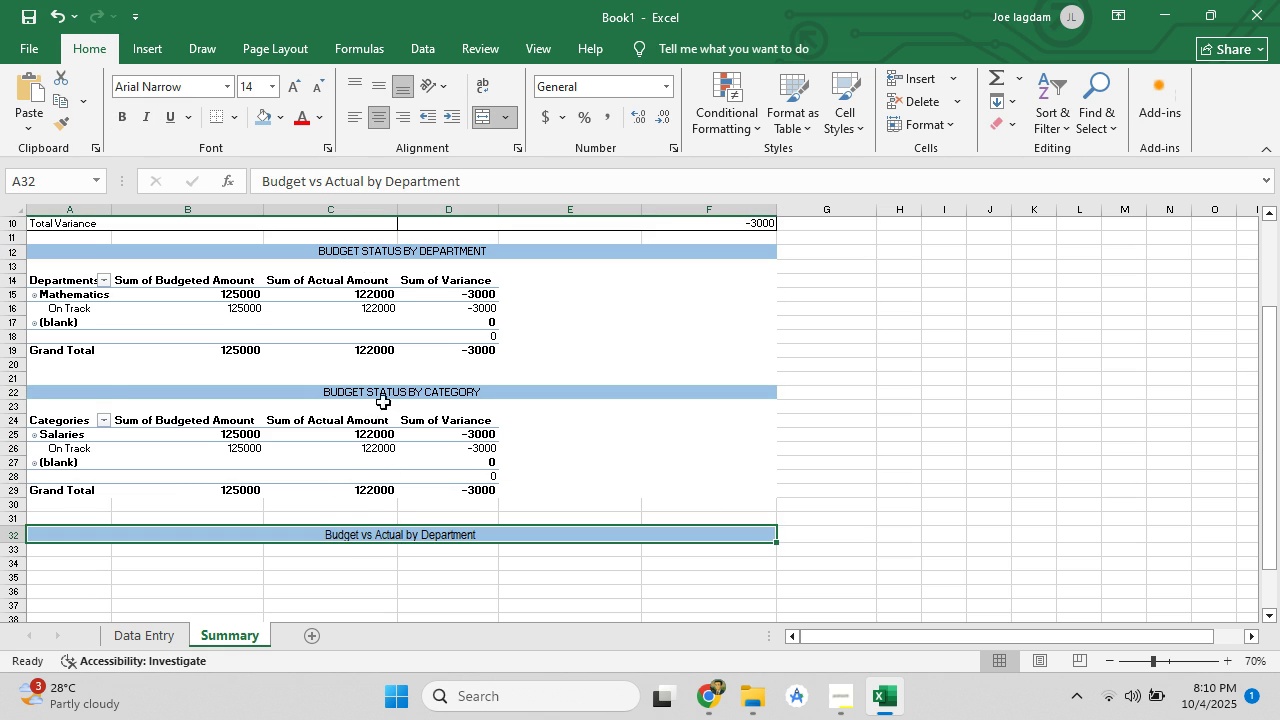 
left_click([383, 398])
 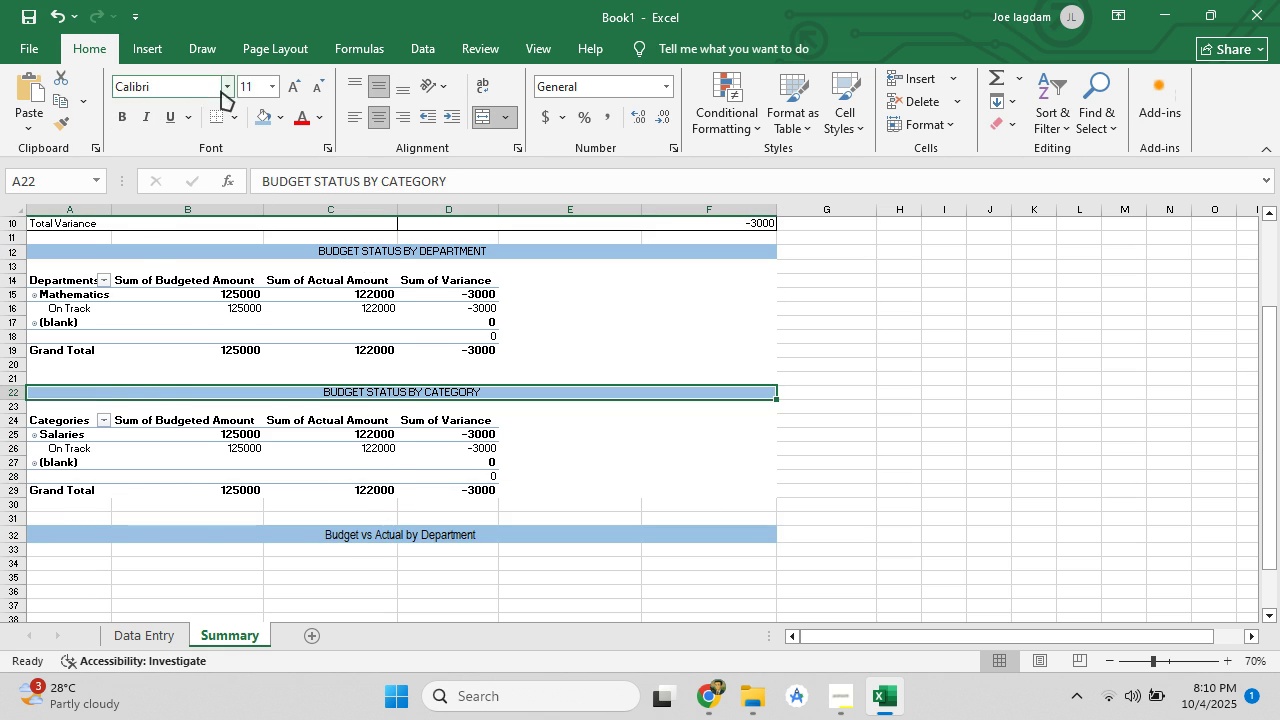 
left_click([221, 91])
 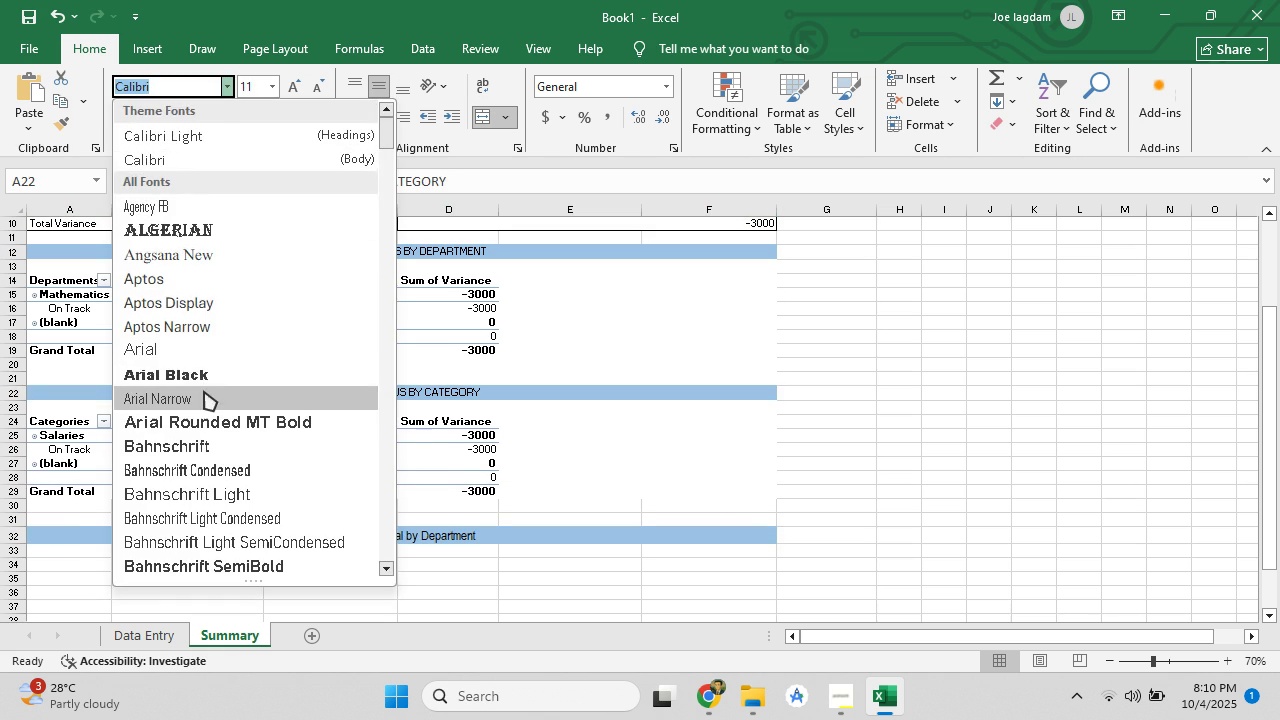 
left_click([204, 391])
 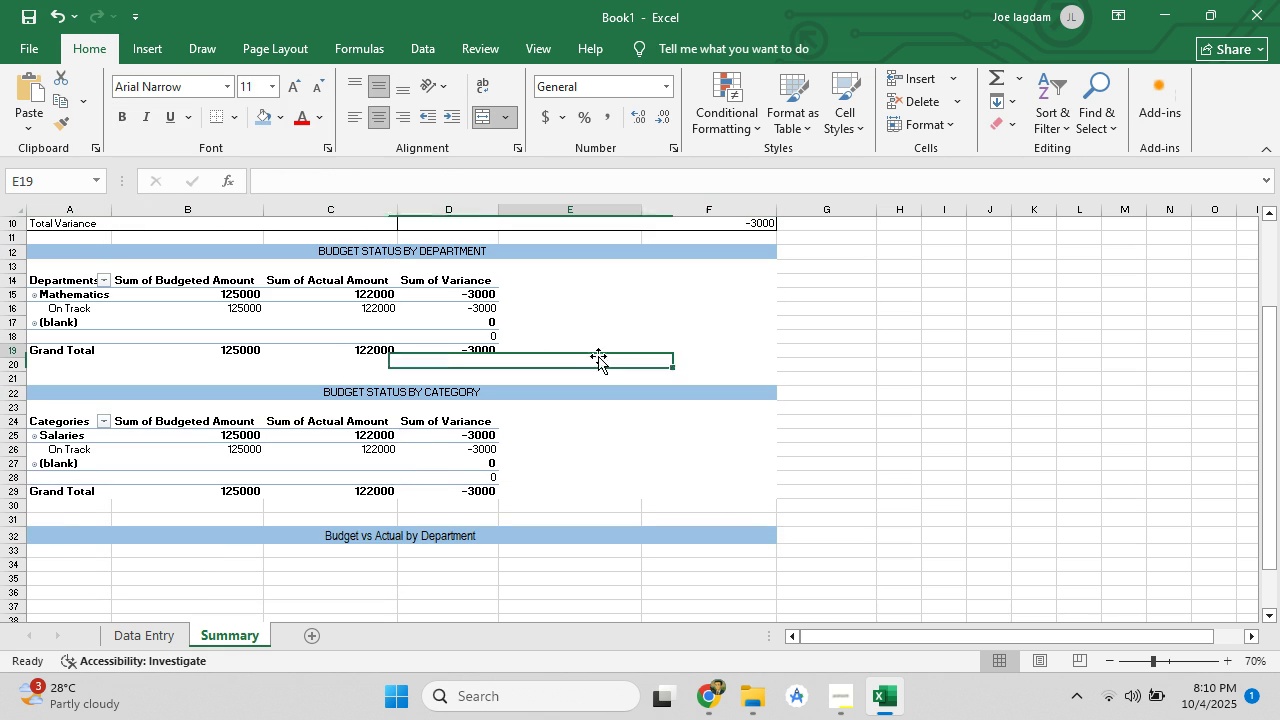 
left_click([598, 356])
 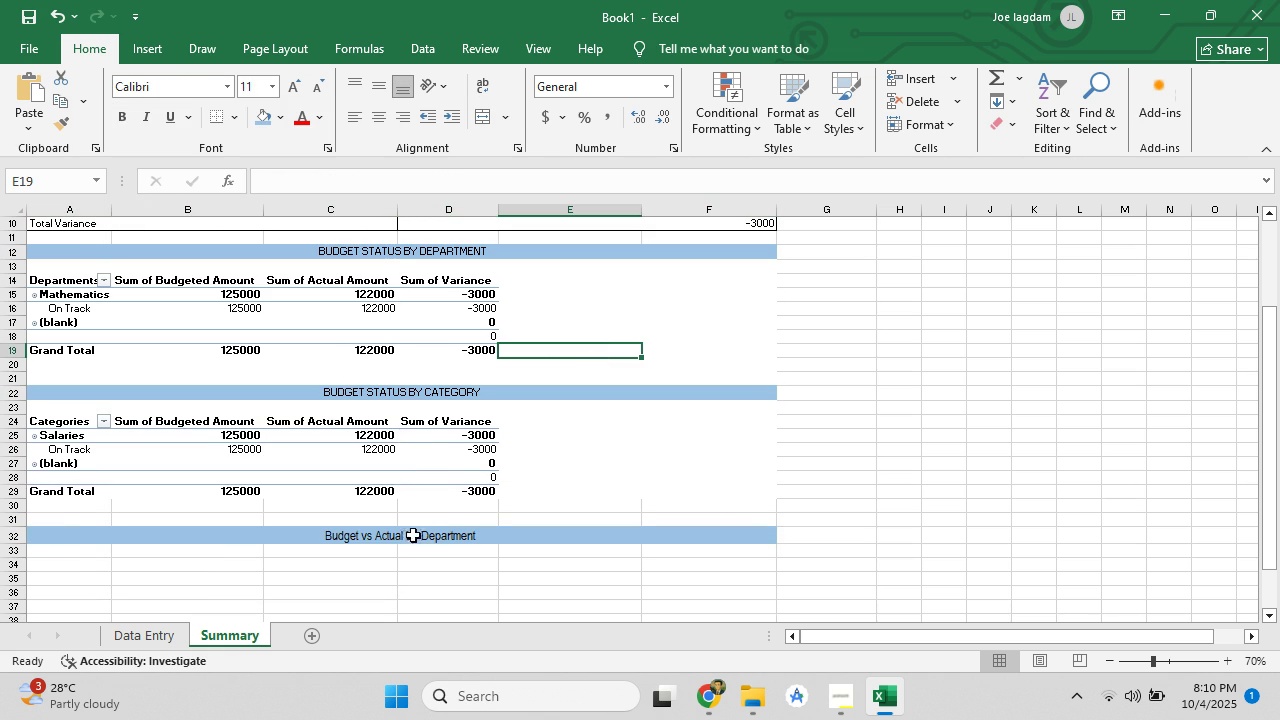 
left_click([413, 535])
 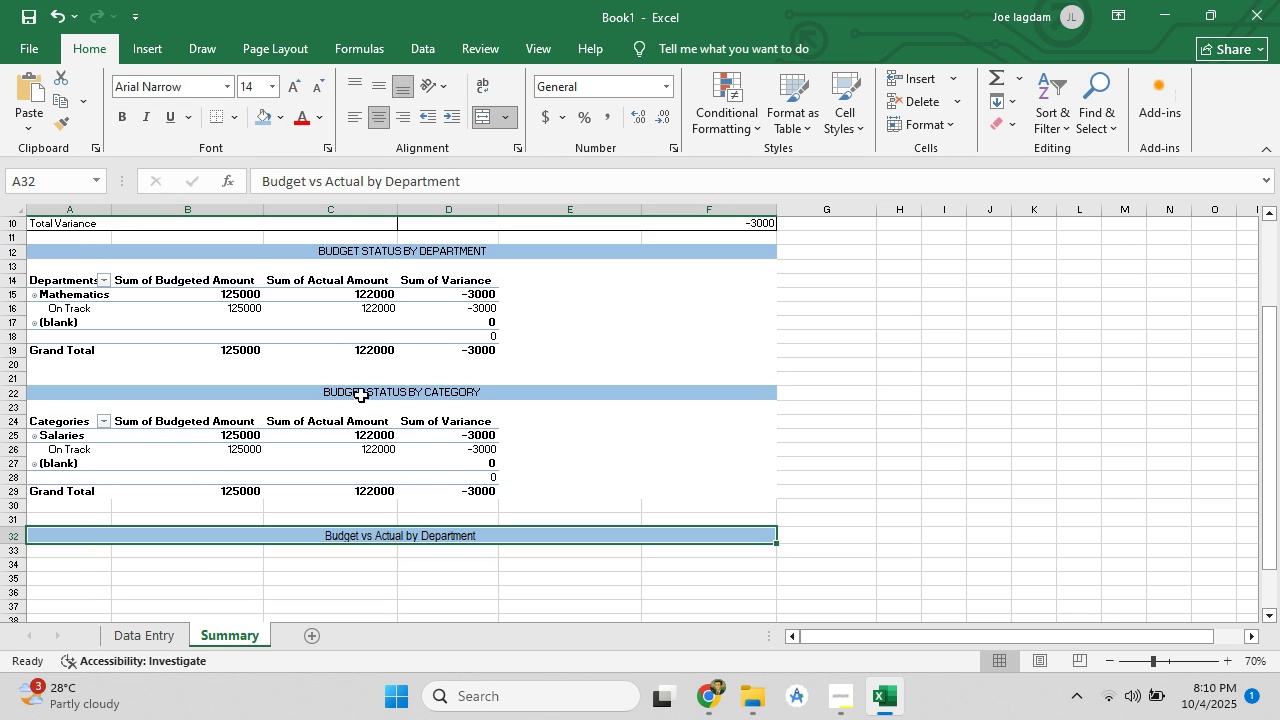 
left_click([364, 395])
 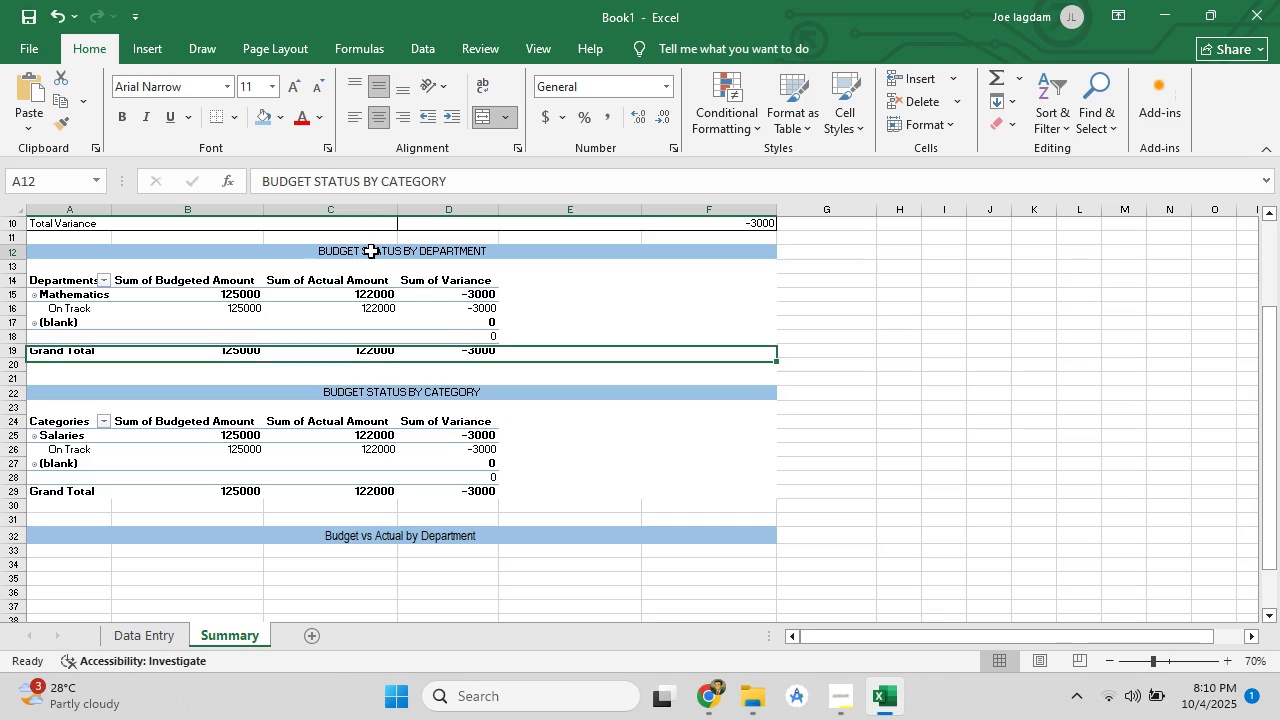 
left_click([371, 251])
 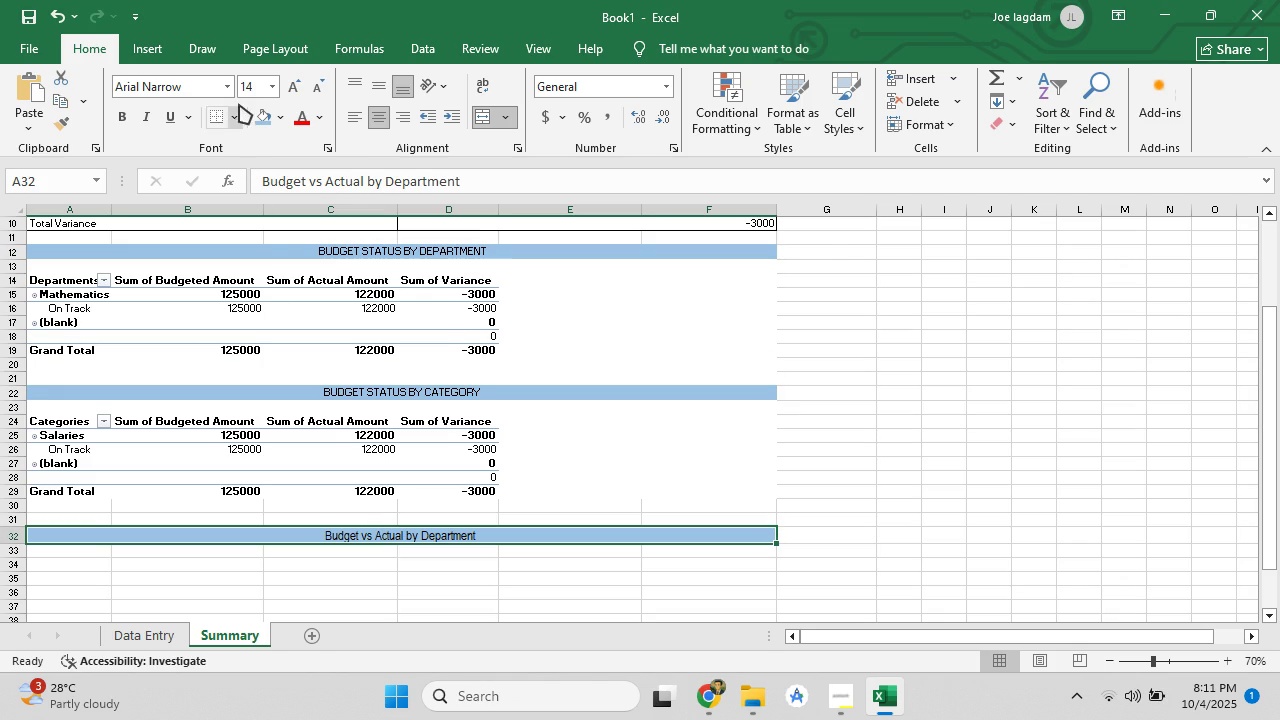 
left_click([260, 91])
 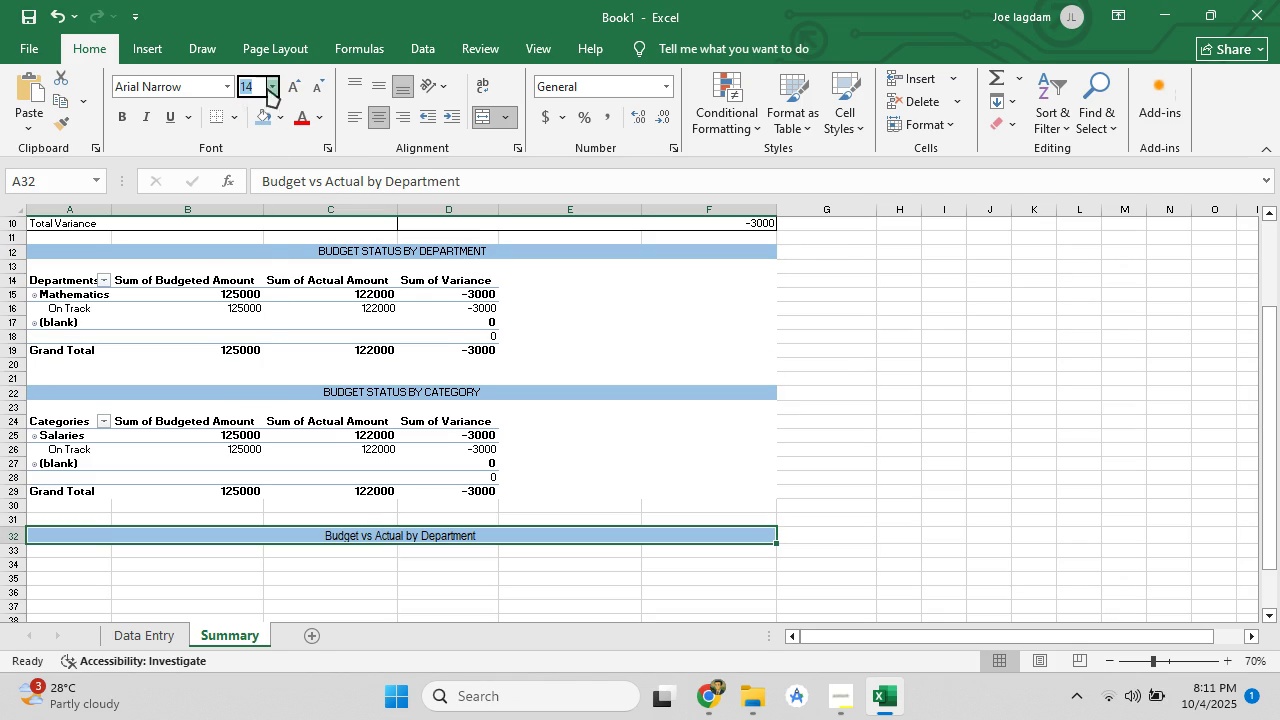 
left_click([267, 88])
 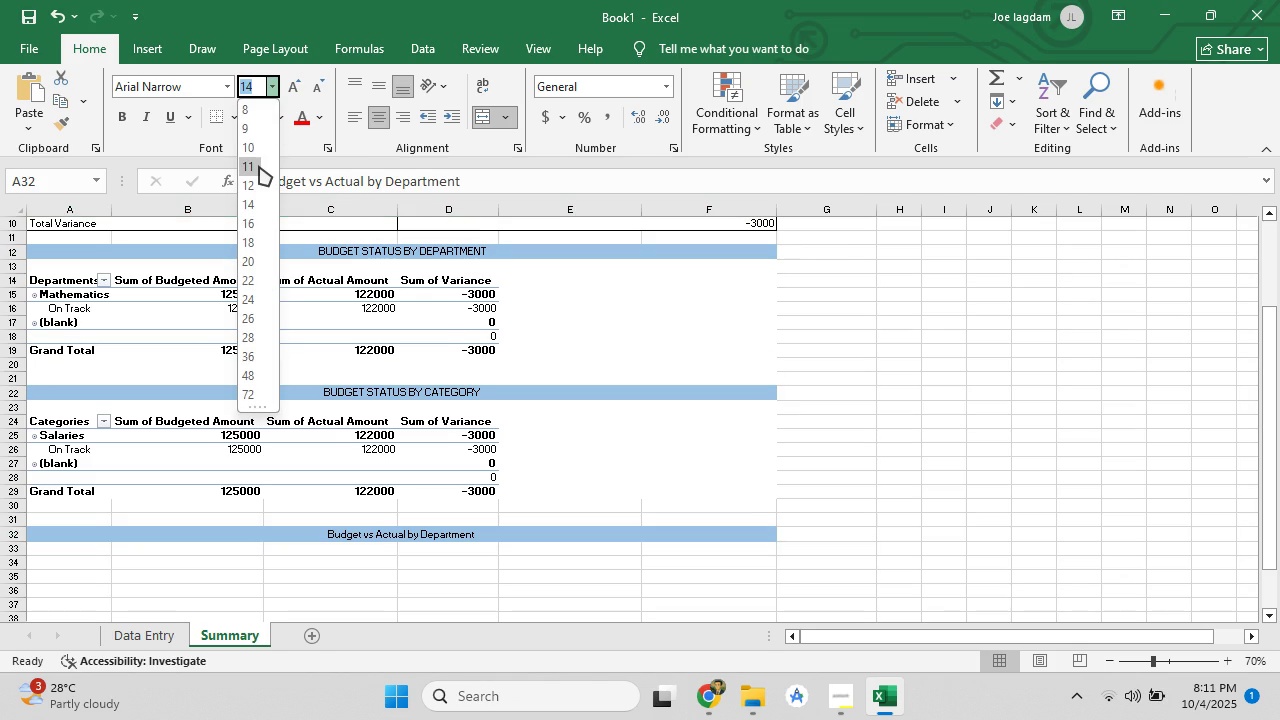 
left_click([259, 166])
 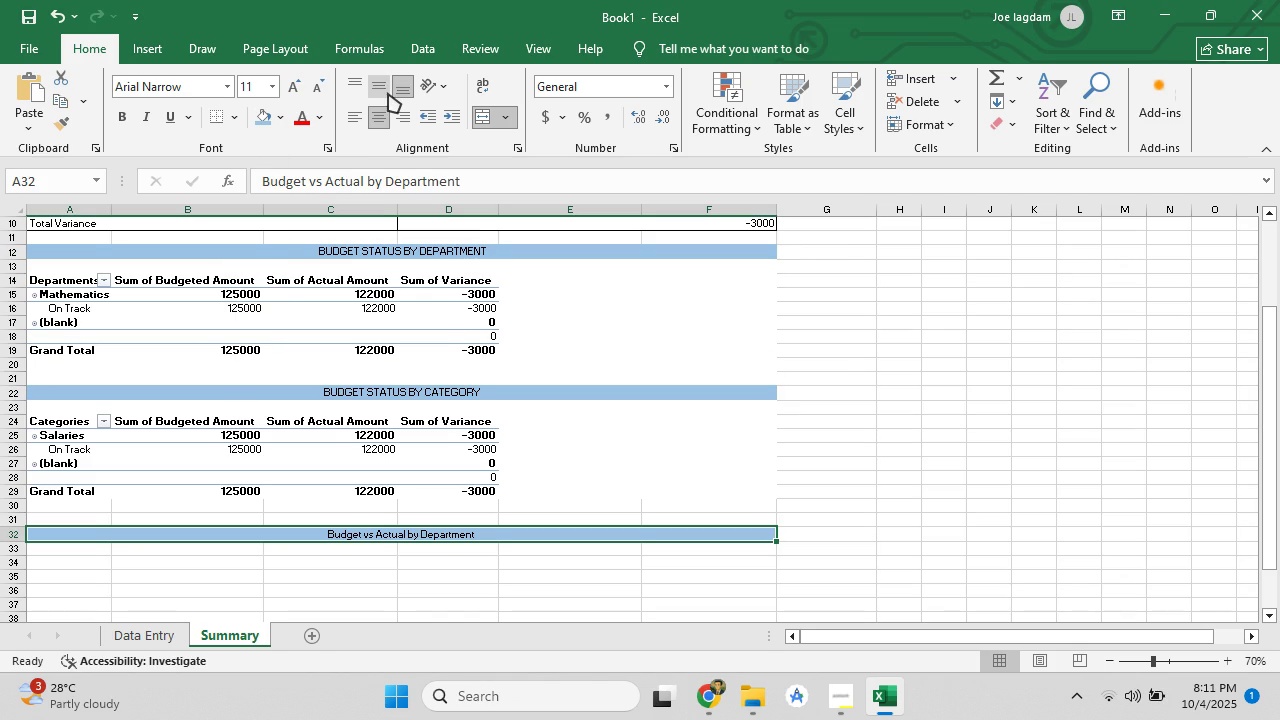 
left_click([388, 93])
 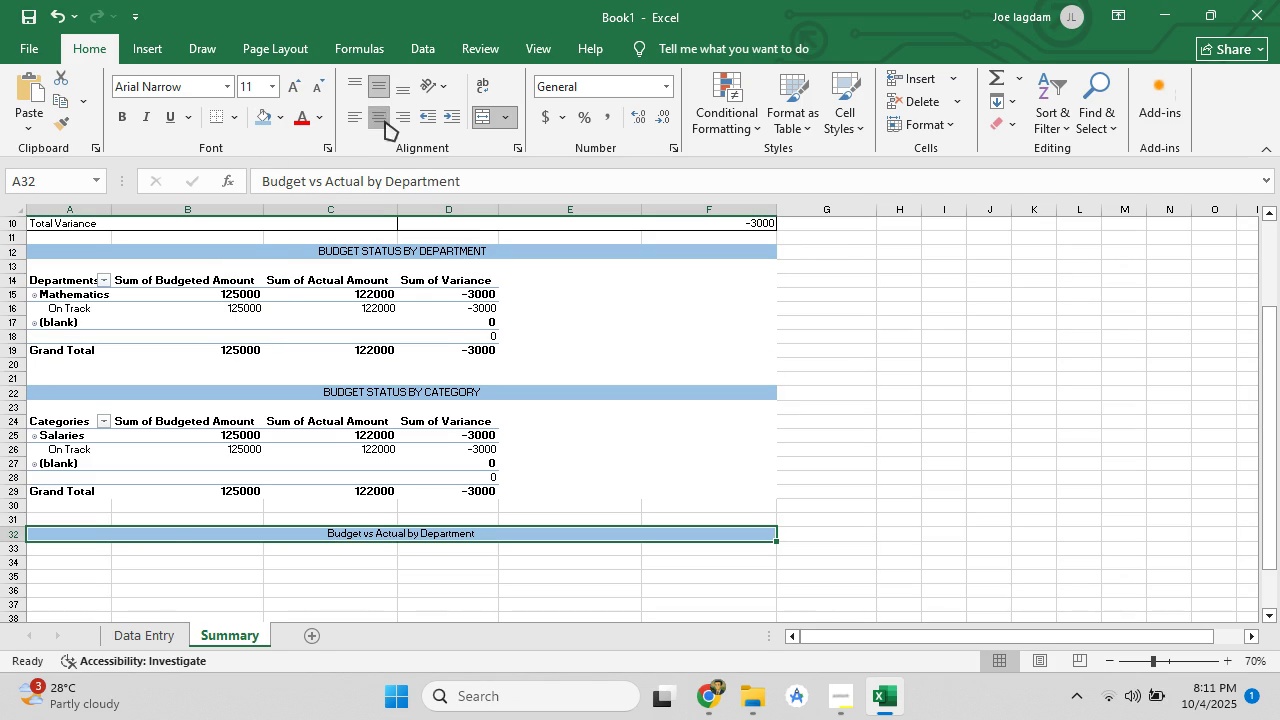 
left_click([385, 121])
 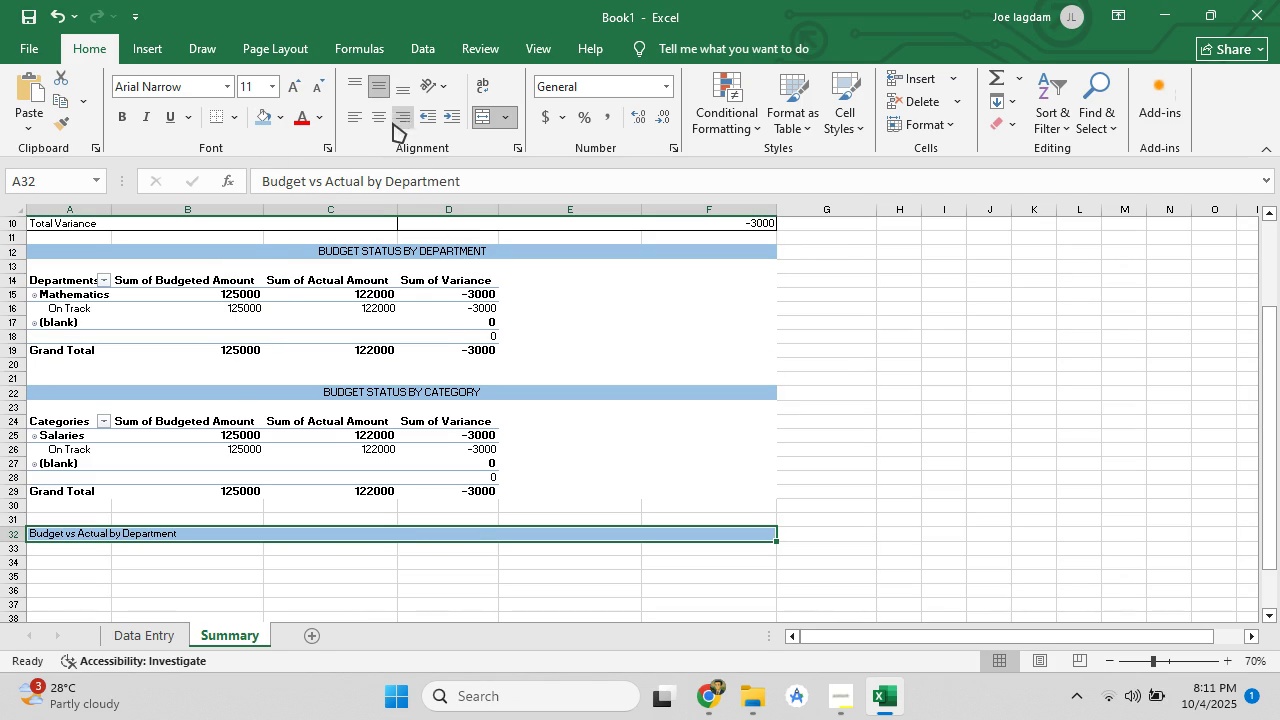 
left_click([379, 121])
 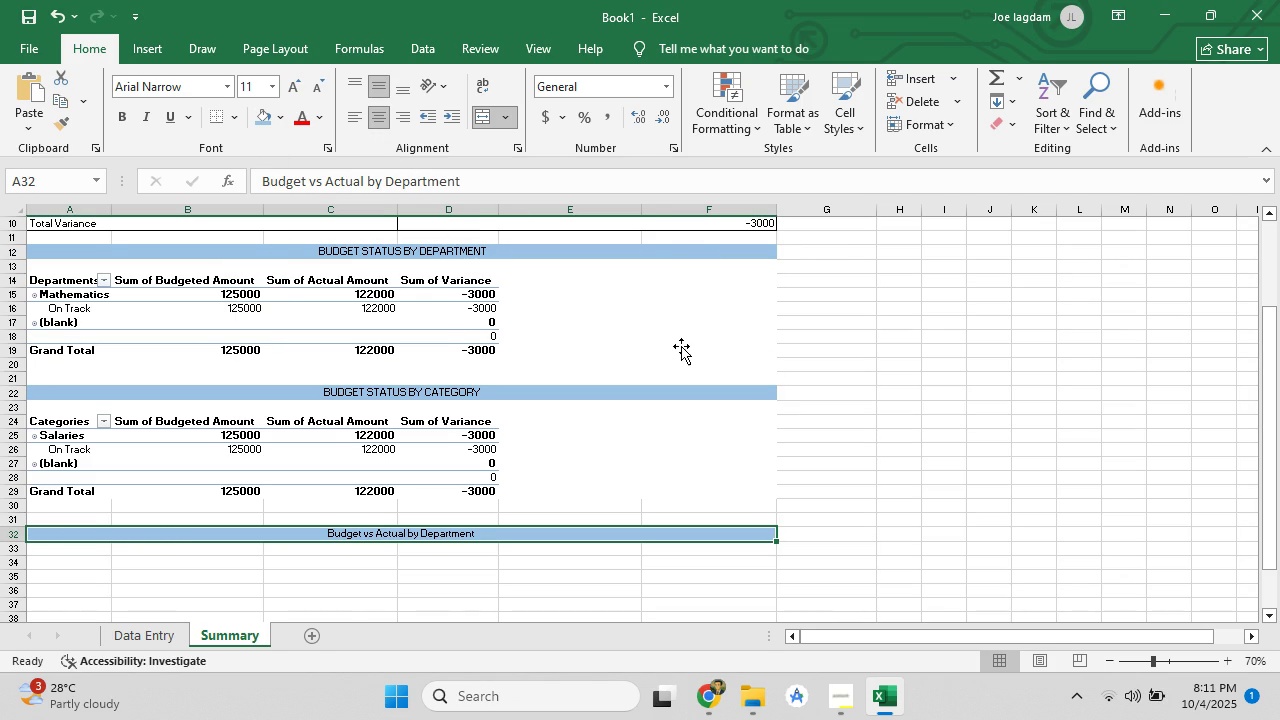 
left_click([681, 346])
 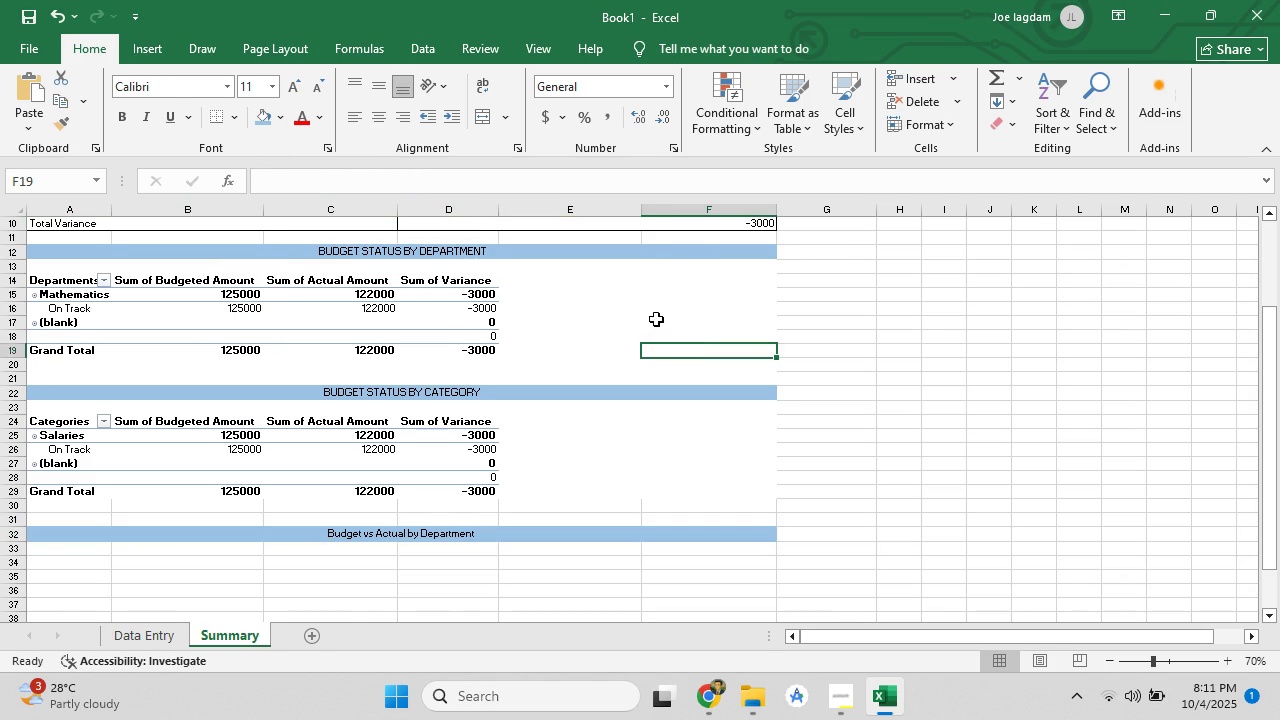 
scroll: coordinate [631, 306], scroll_direction: up, amount: 4.0
 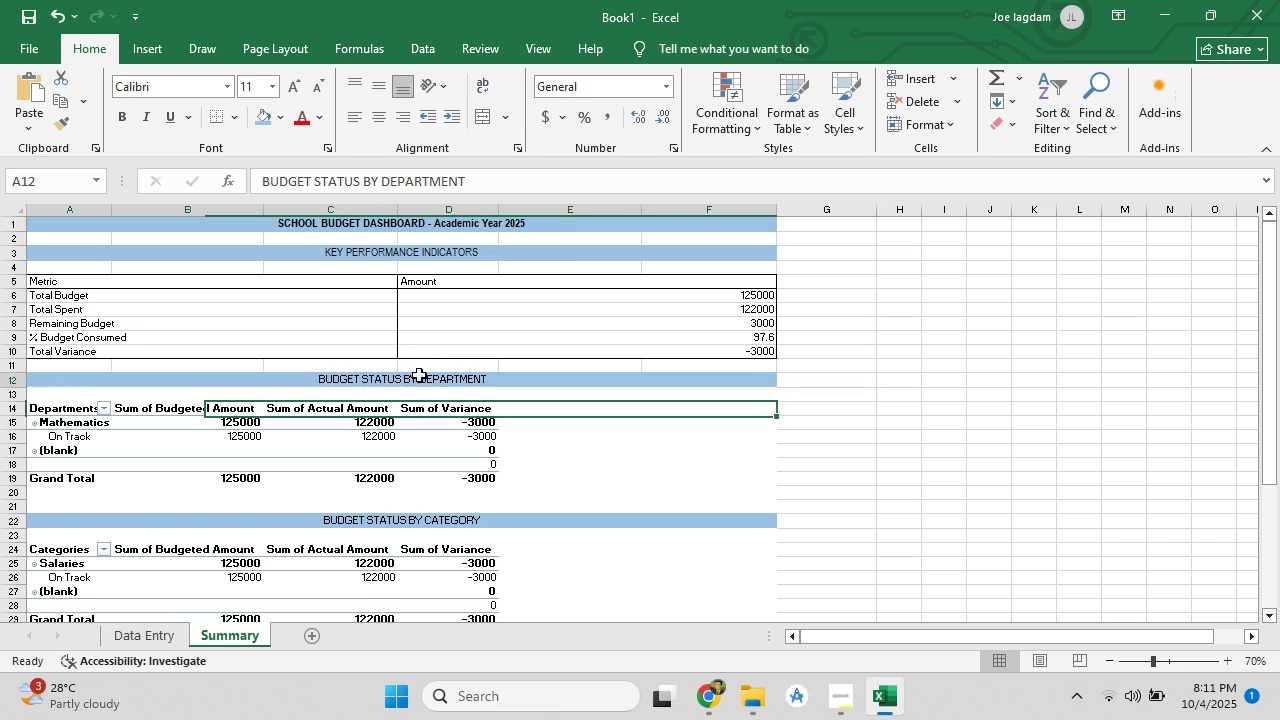 
left_click([419, 375])
 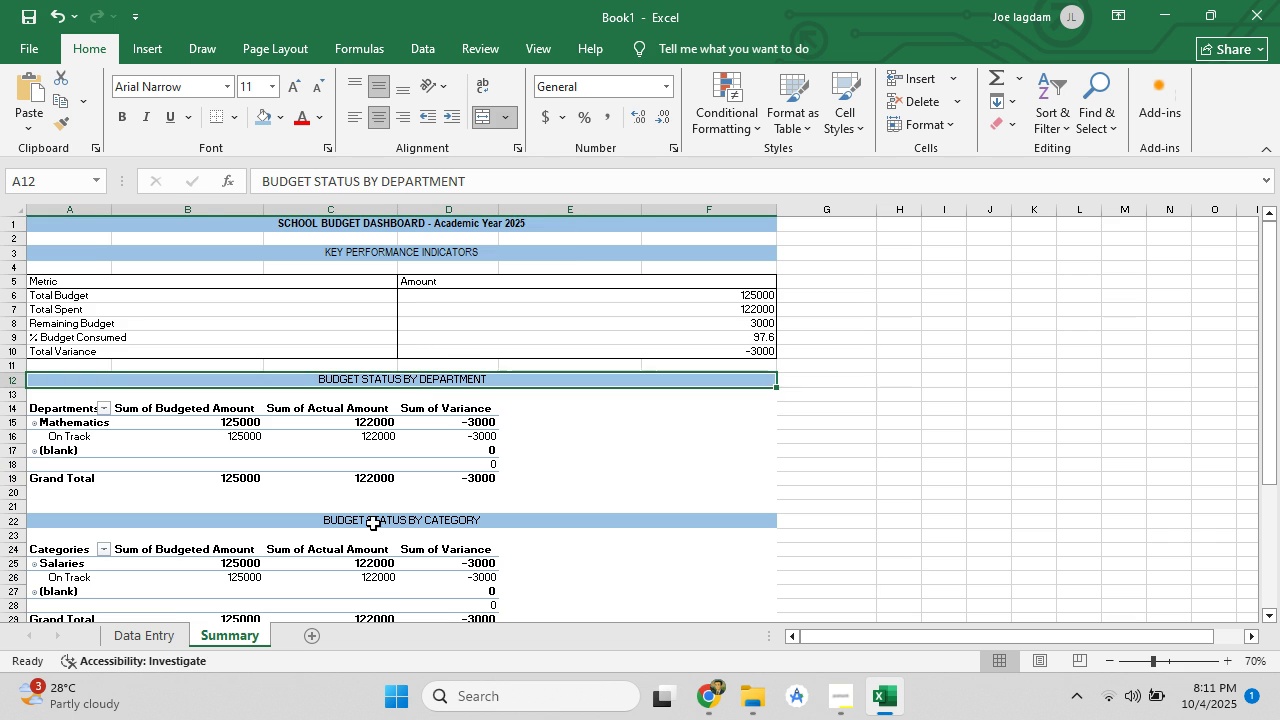 
left_click([373, 523])
 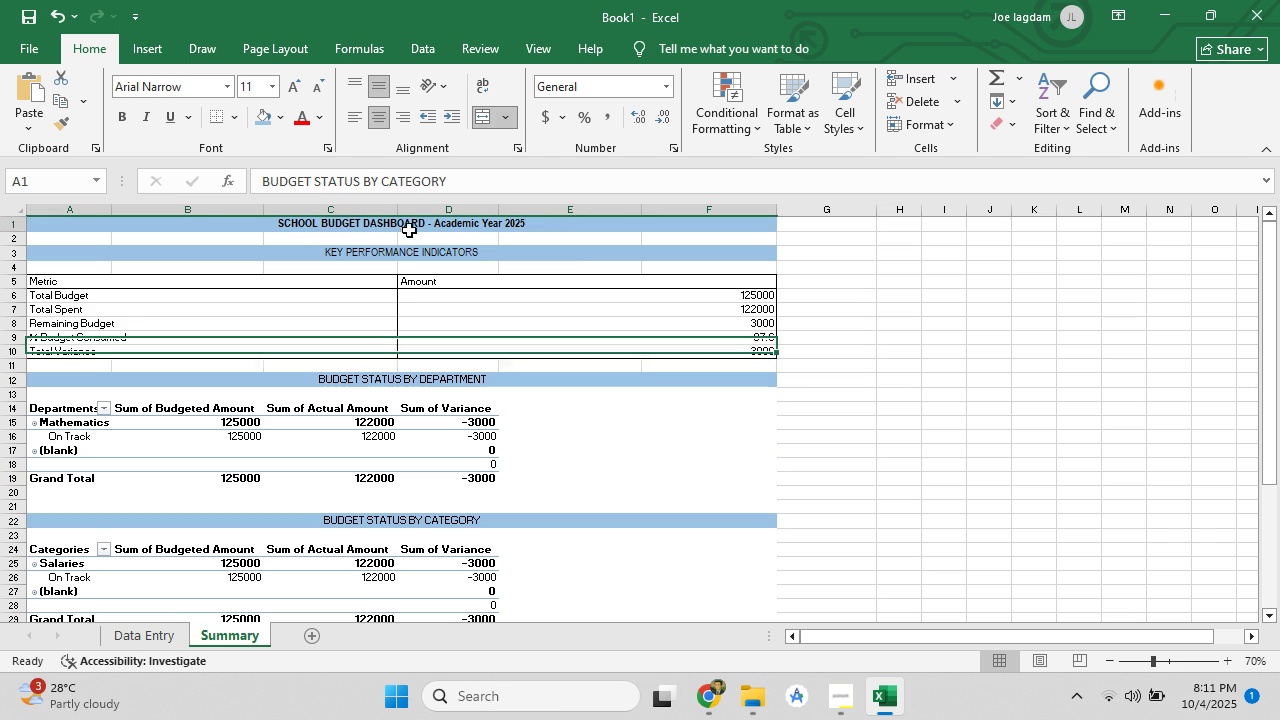 
left_click([409, 230])
 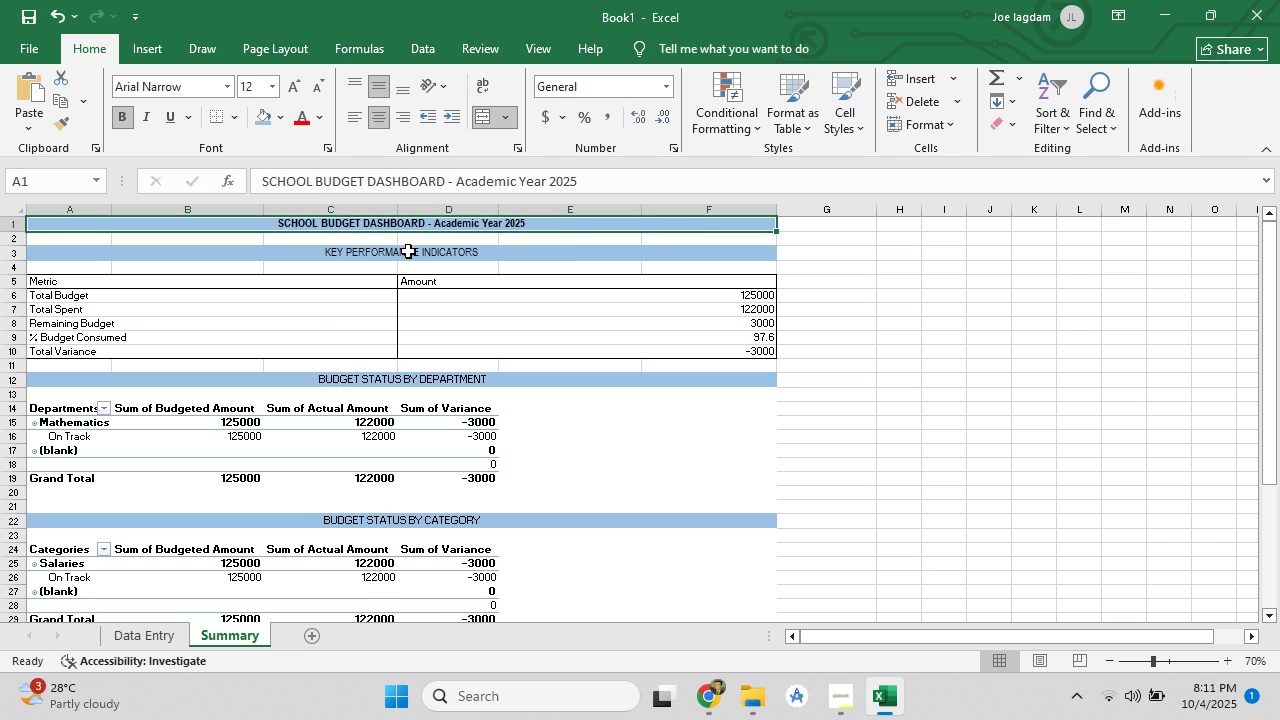 
left_click([408, 251])
 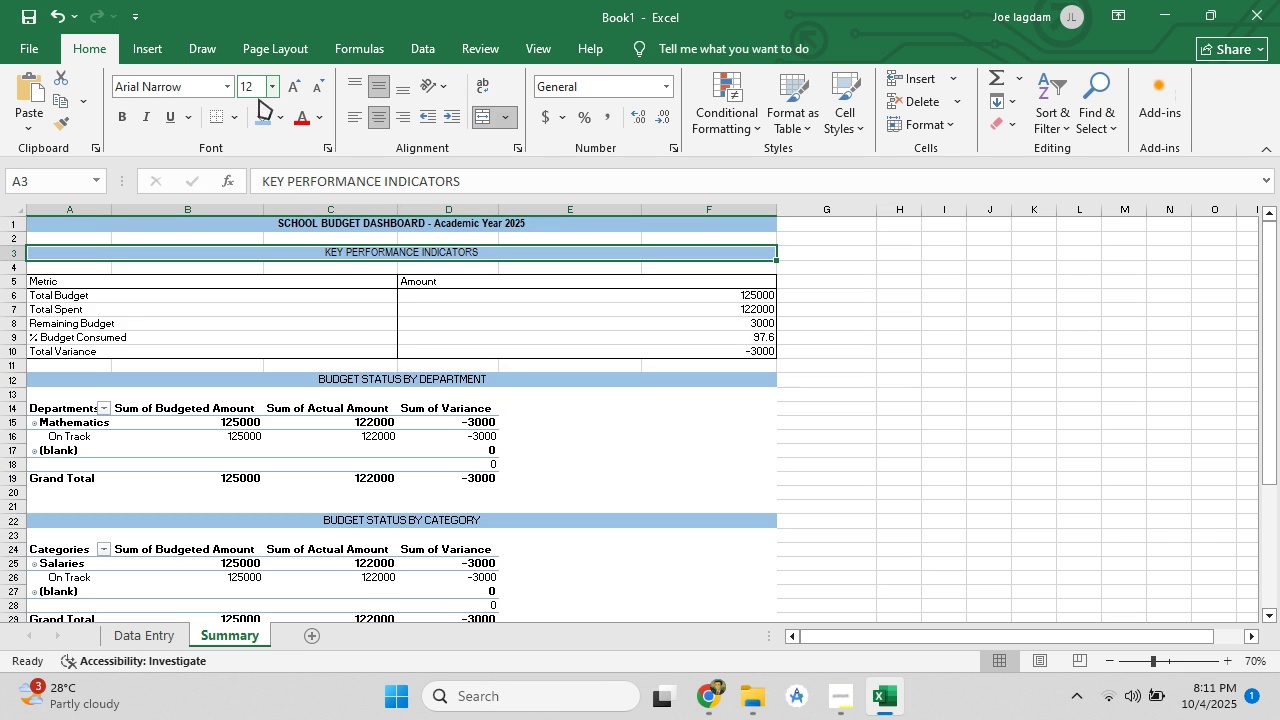 
scroll: coordinate [461, 346], scroll_direction: up, amount: 4.0
 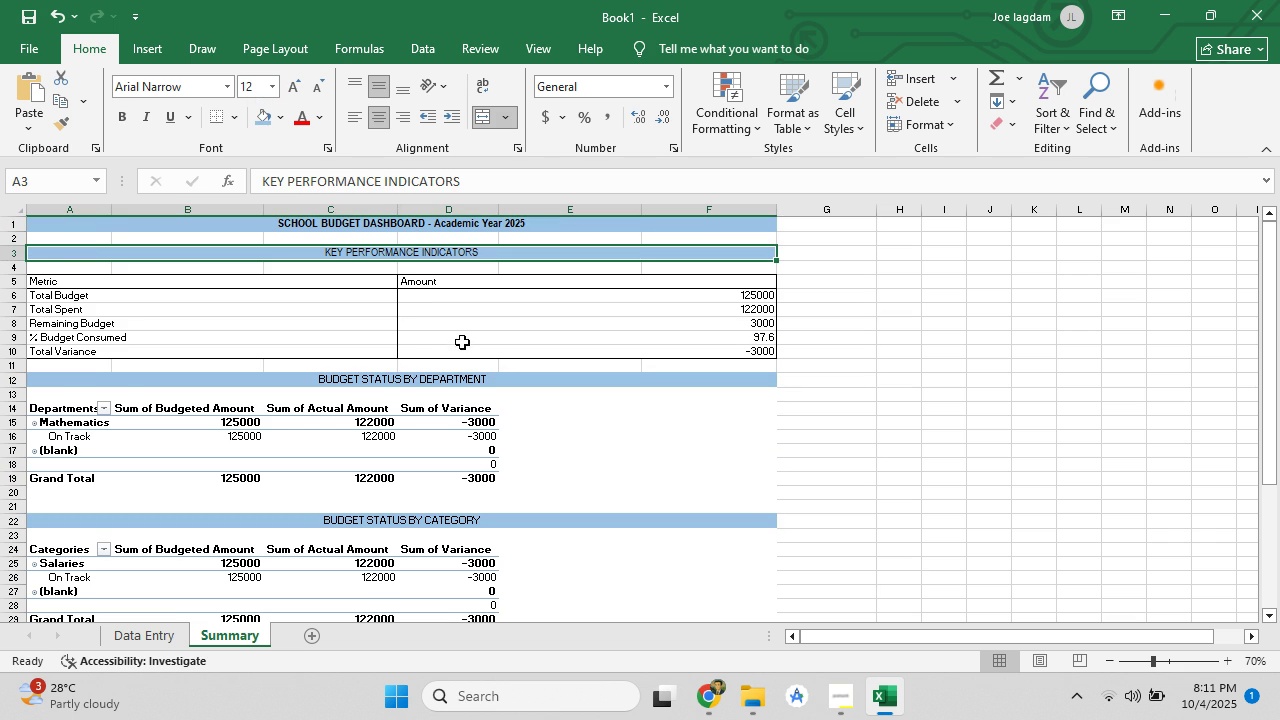 
scroll: coordinate [465, 339], scroll_direction: down, amount: 4.0
 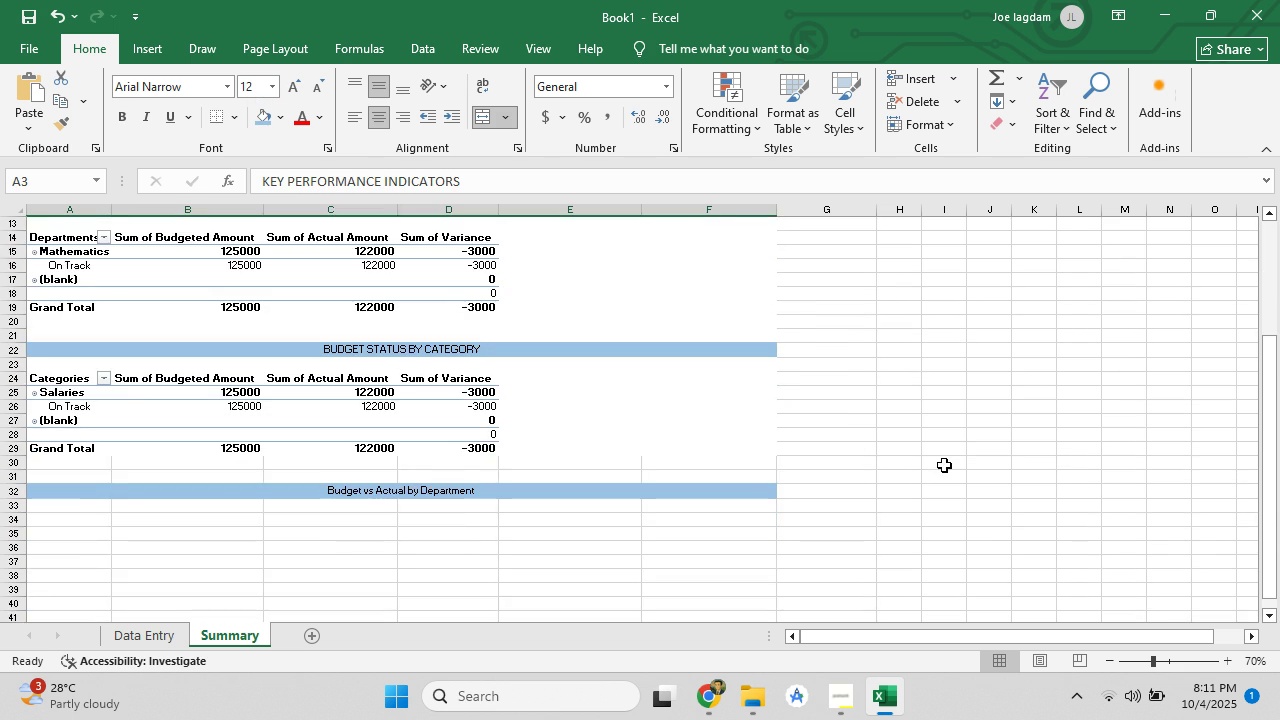 
left_click([945, 465])
 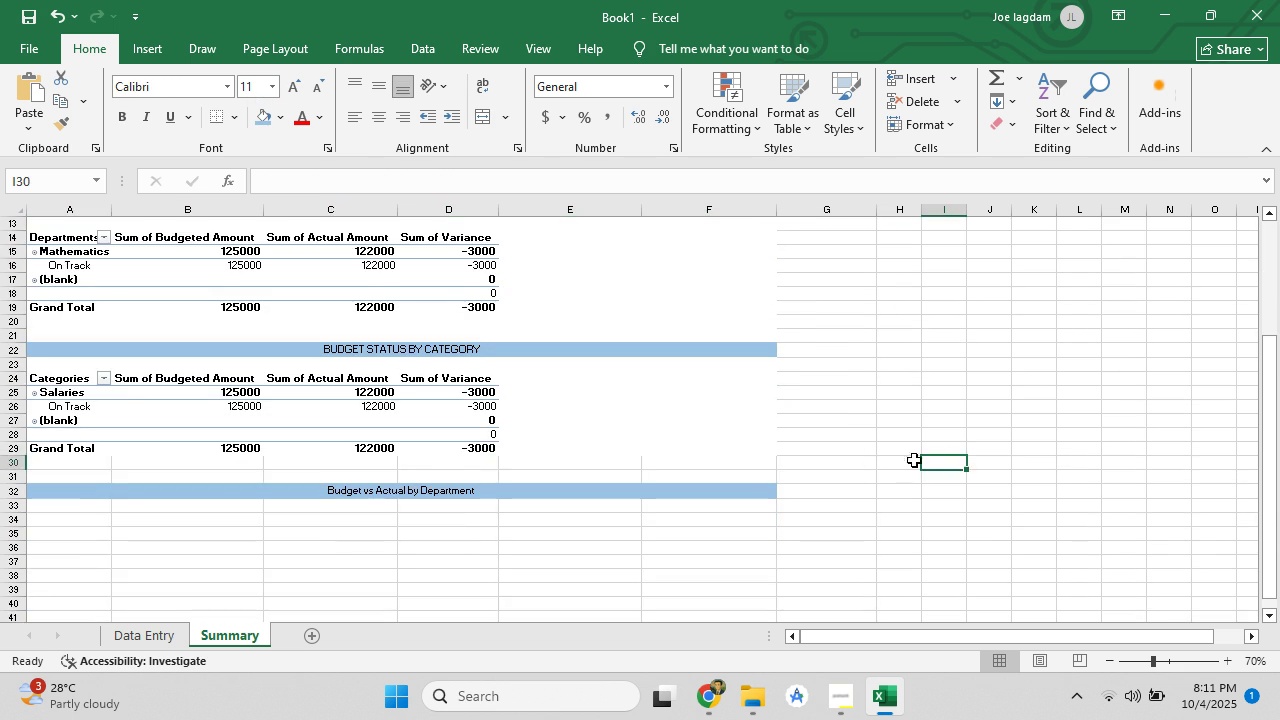 
scroll: coordinate [850, 439], scroll_direction: up, amount: 9.0
 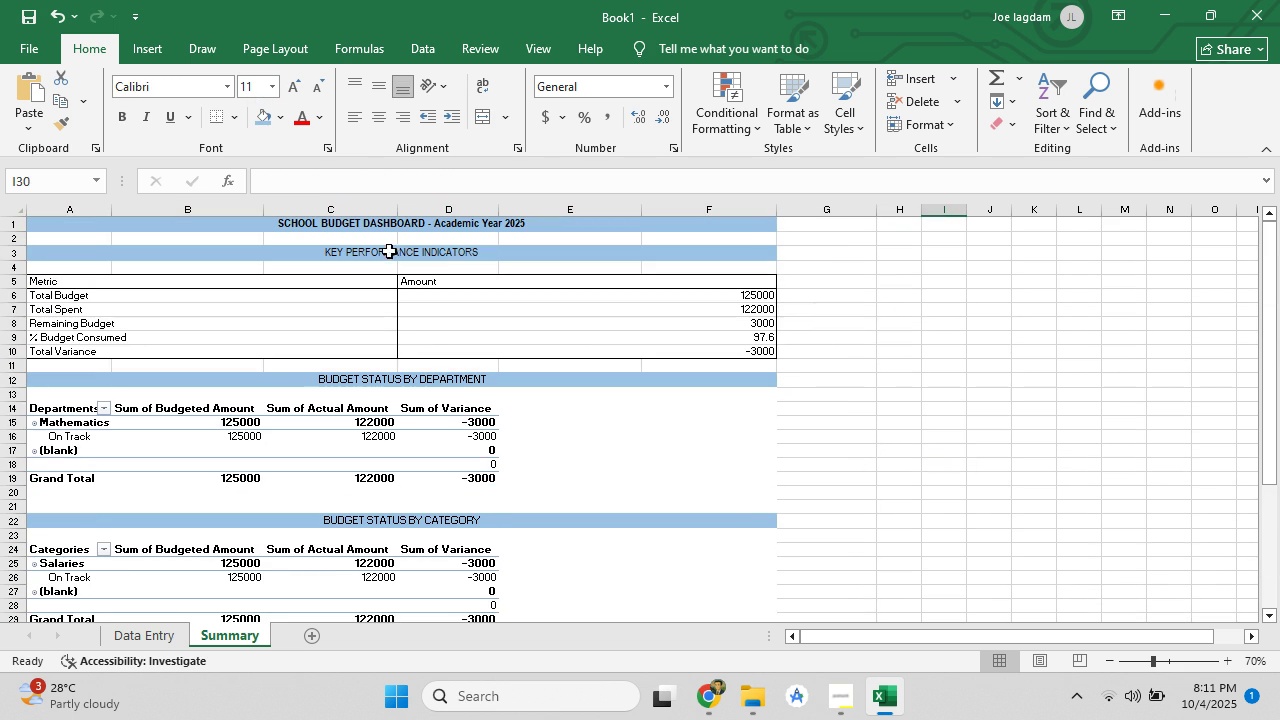 
left_click([389, 251])
 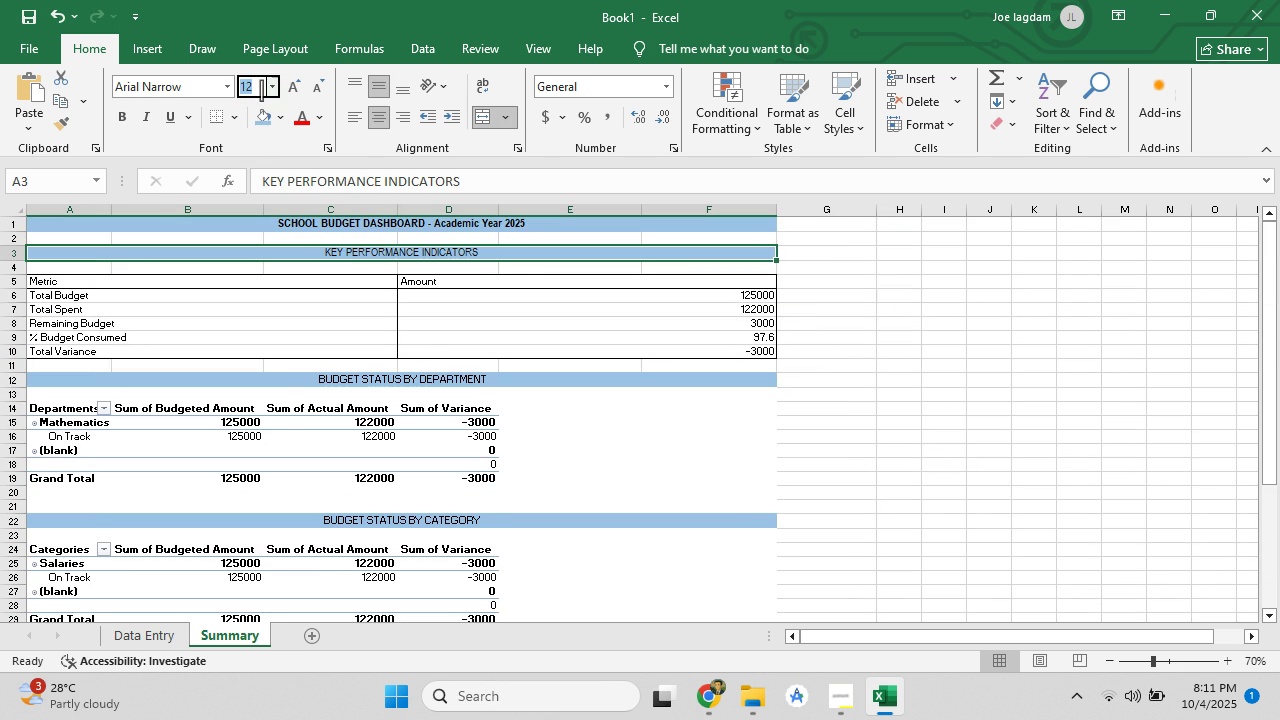 
double_click([272, 86])
 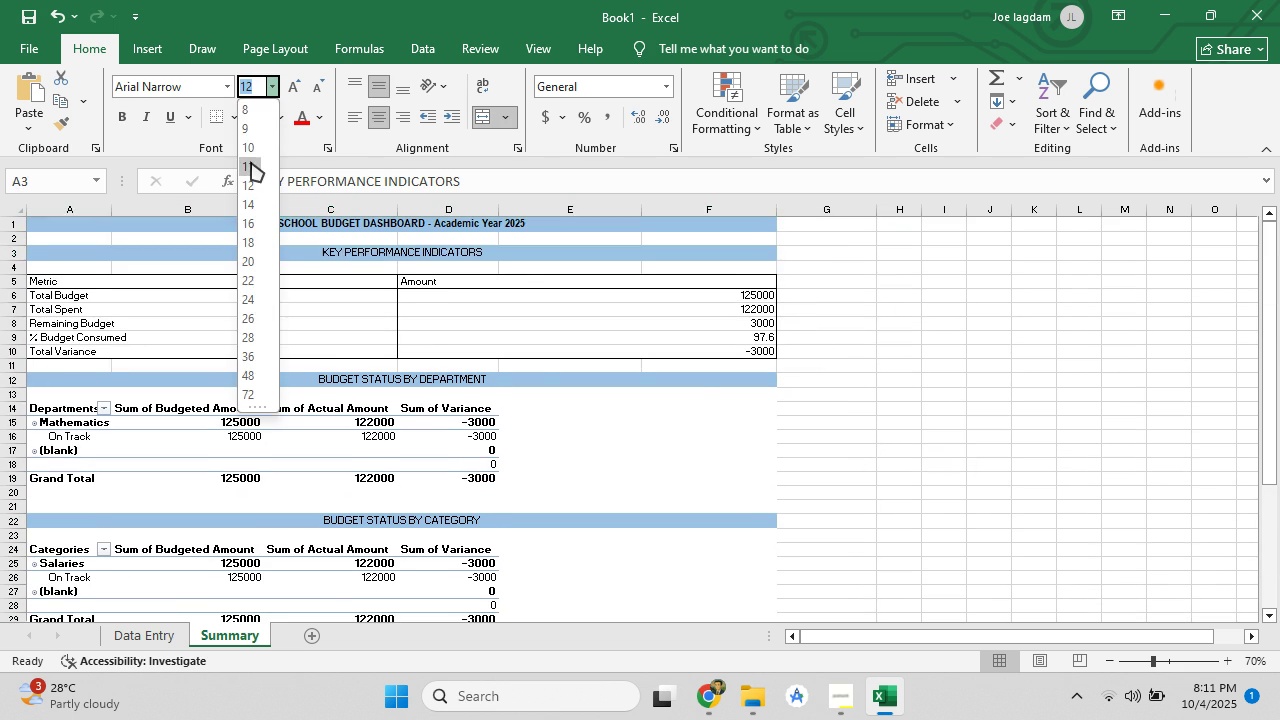 
left_click([251, 162])
 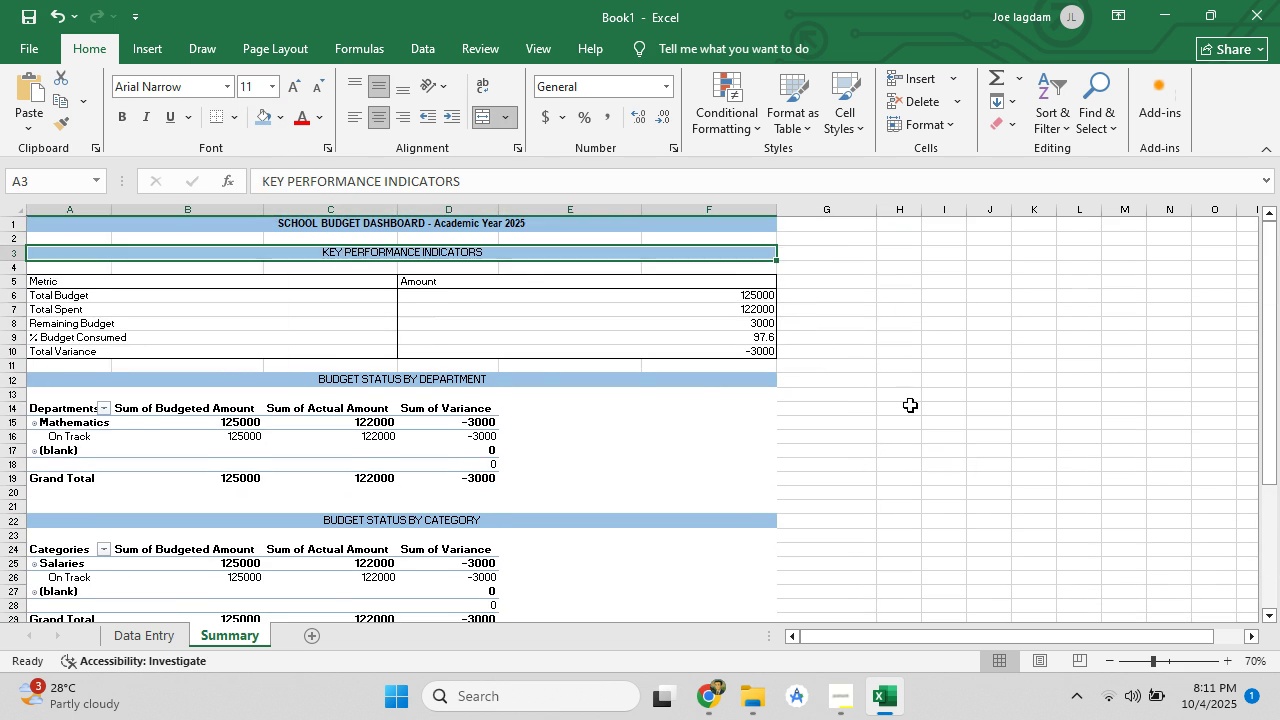 
left_click([910, 405])
 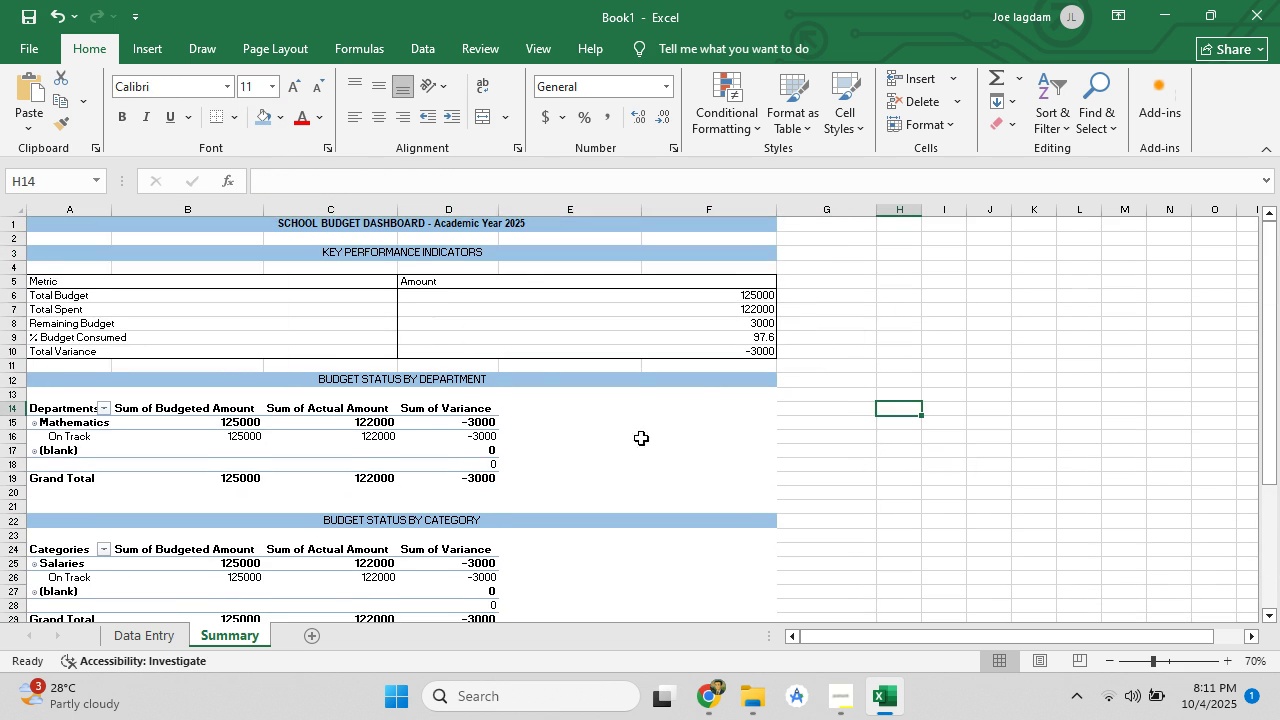 
scroll: coordinate [550, 441], scroll_direction: down, amount: 4.0
 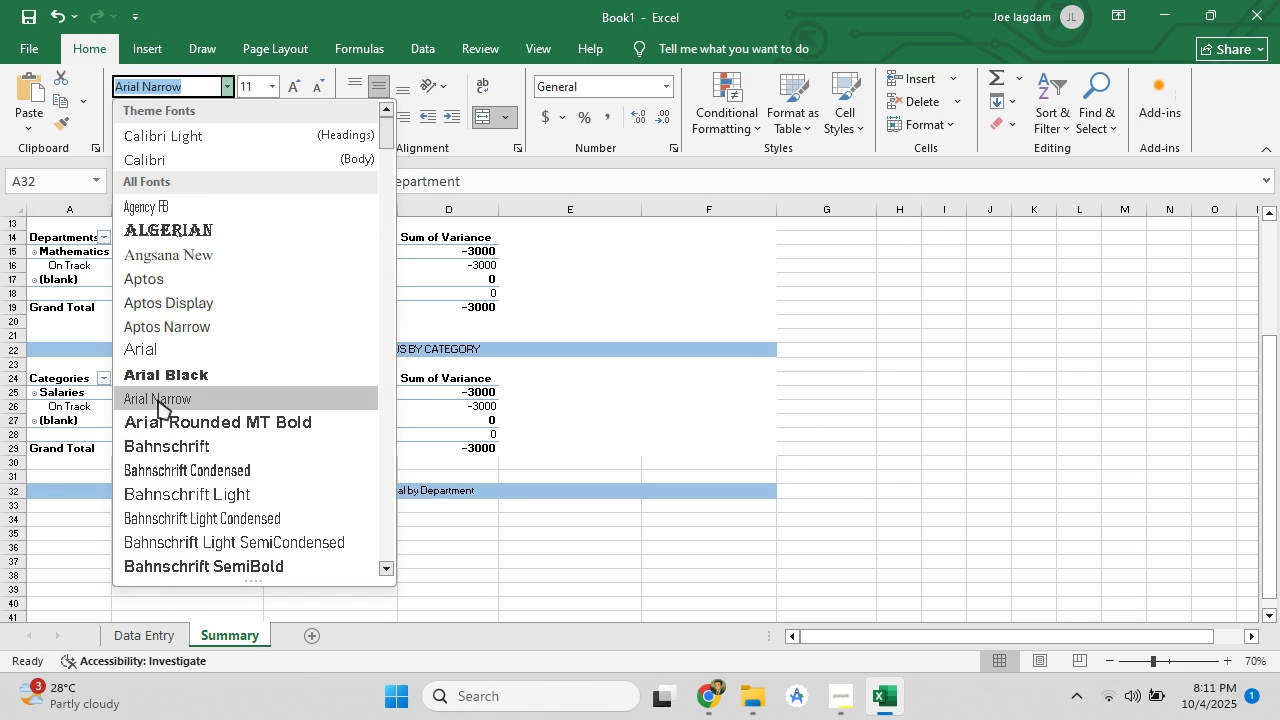 
left_click([159, 398])
 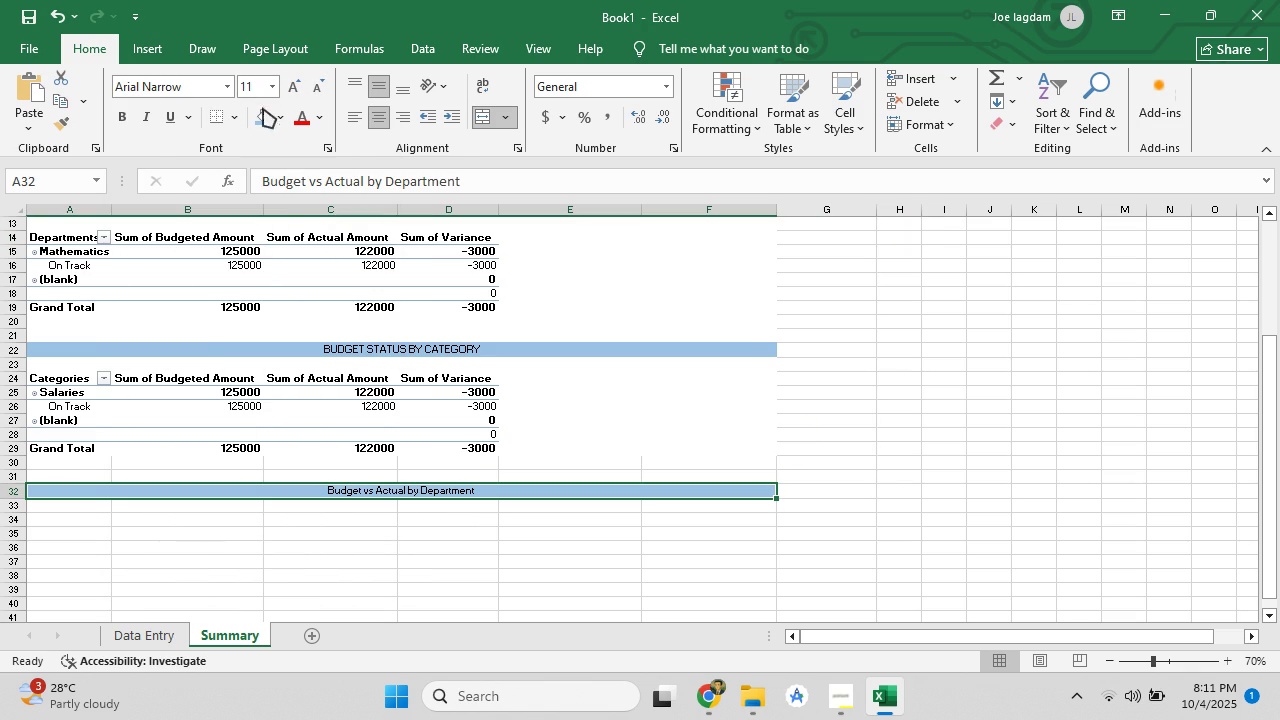 
left_click([945, 368])
 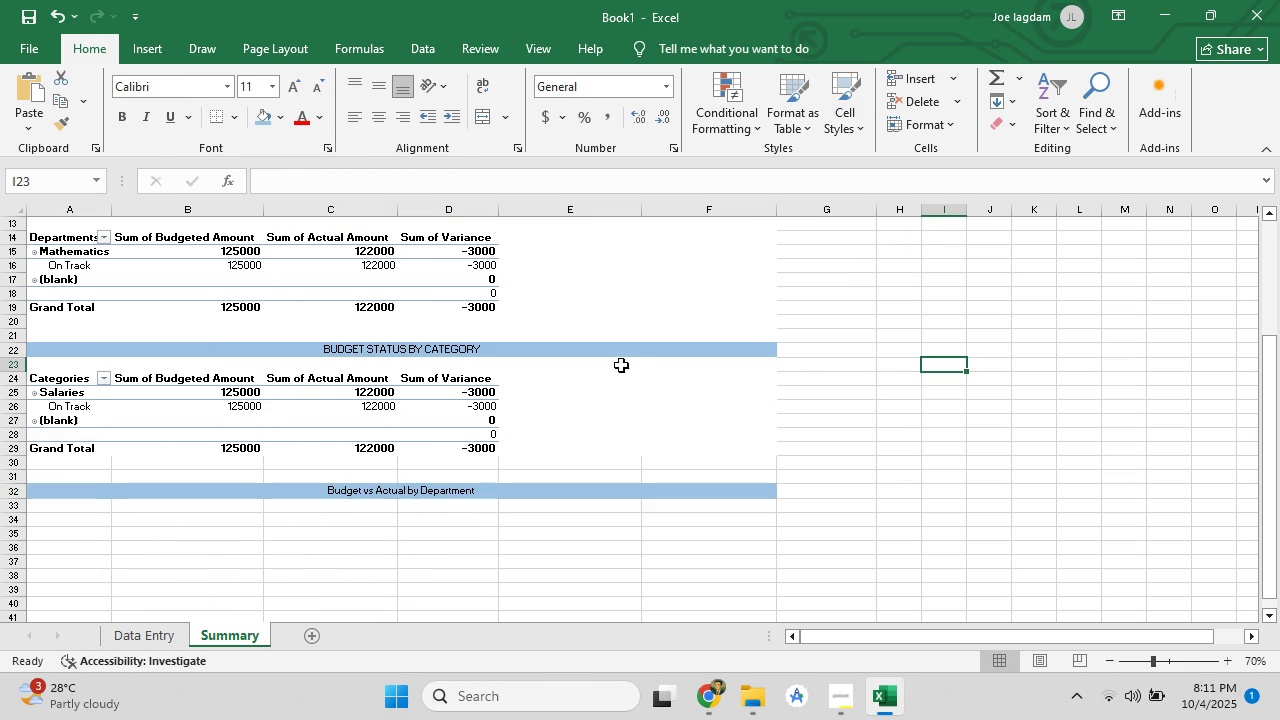 
scroll: coordinate [619, 358], scroll_direction: up, amount: 5.0
 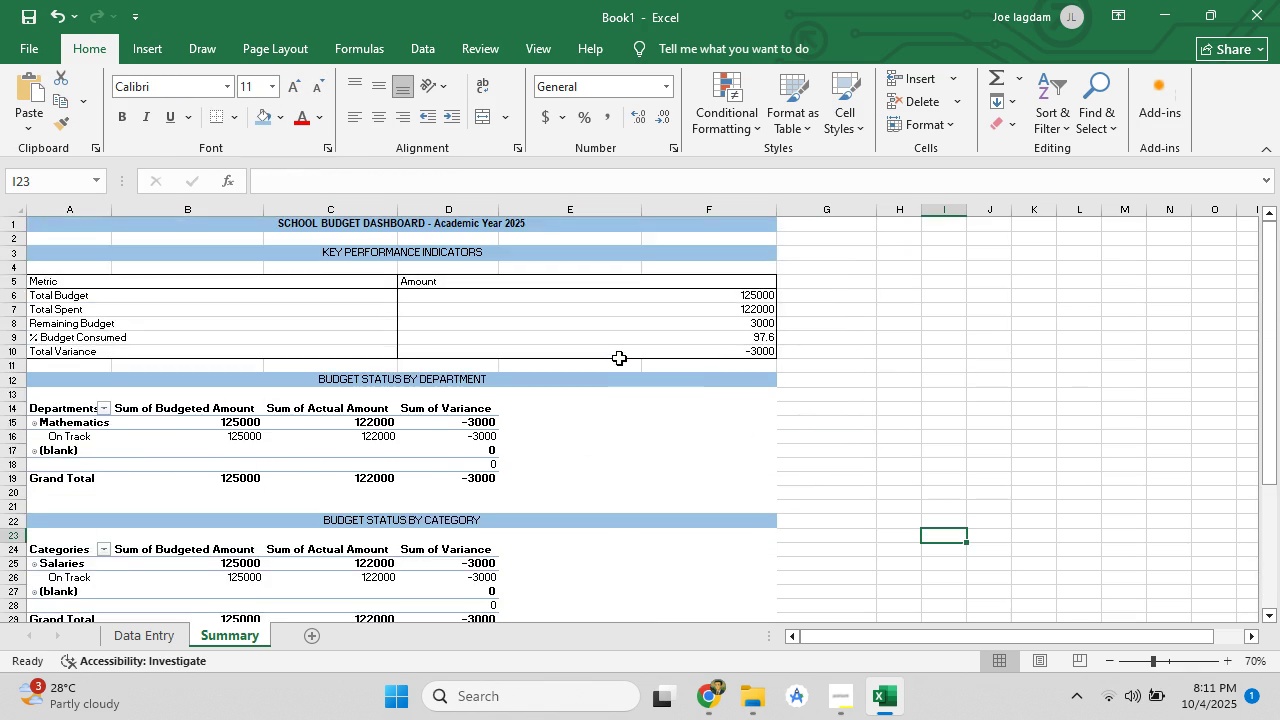 
scroll: coordinate [619, 358], scroll_direction: down, amount: 5.0
 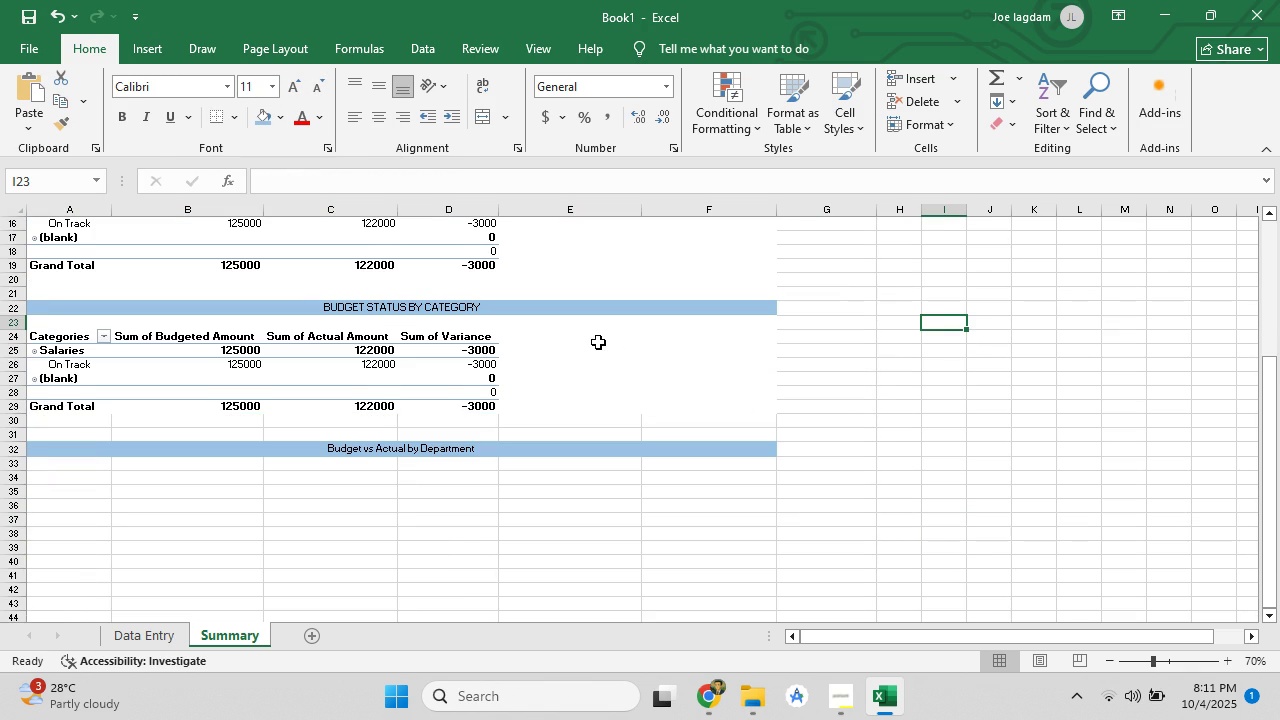 
scroll: coordinate [593, 360], scroll_direction: none, amount: 0.0
 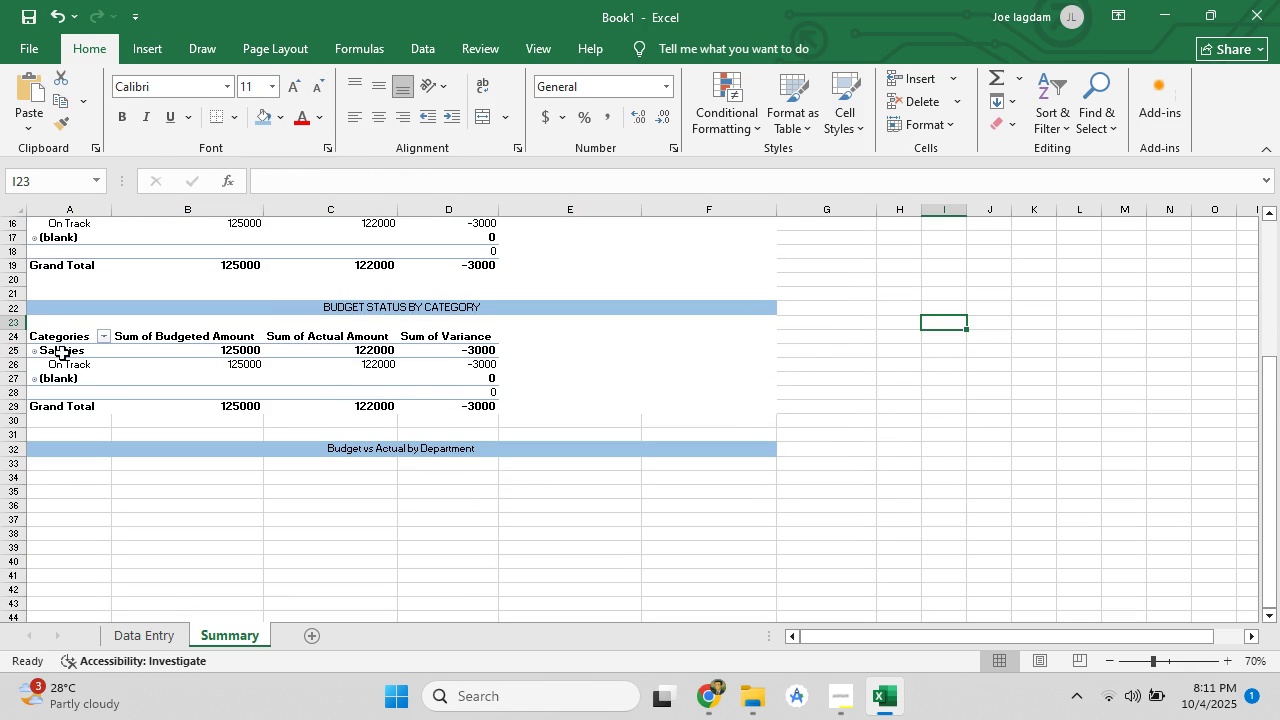 
left_click_drag(start_coordinate=[58, 339], to_coordinate=[445, 409])
 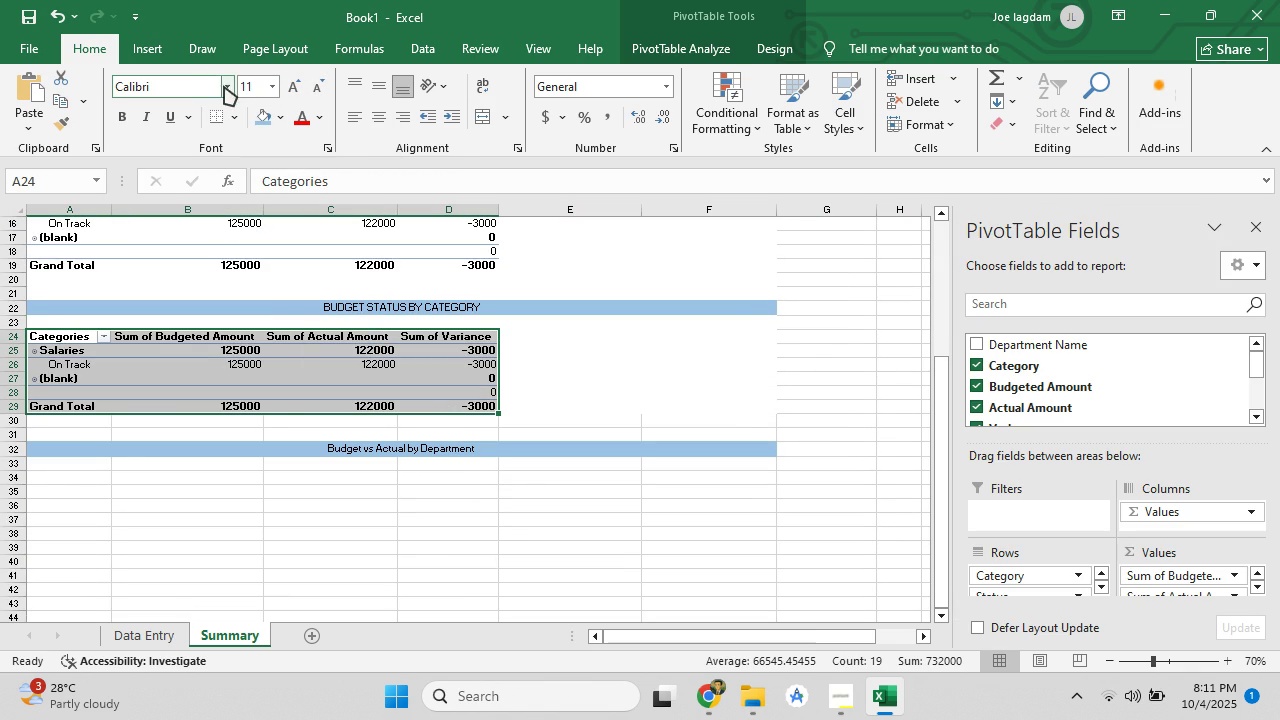 
left_click([230, 87])
 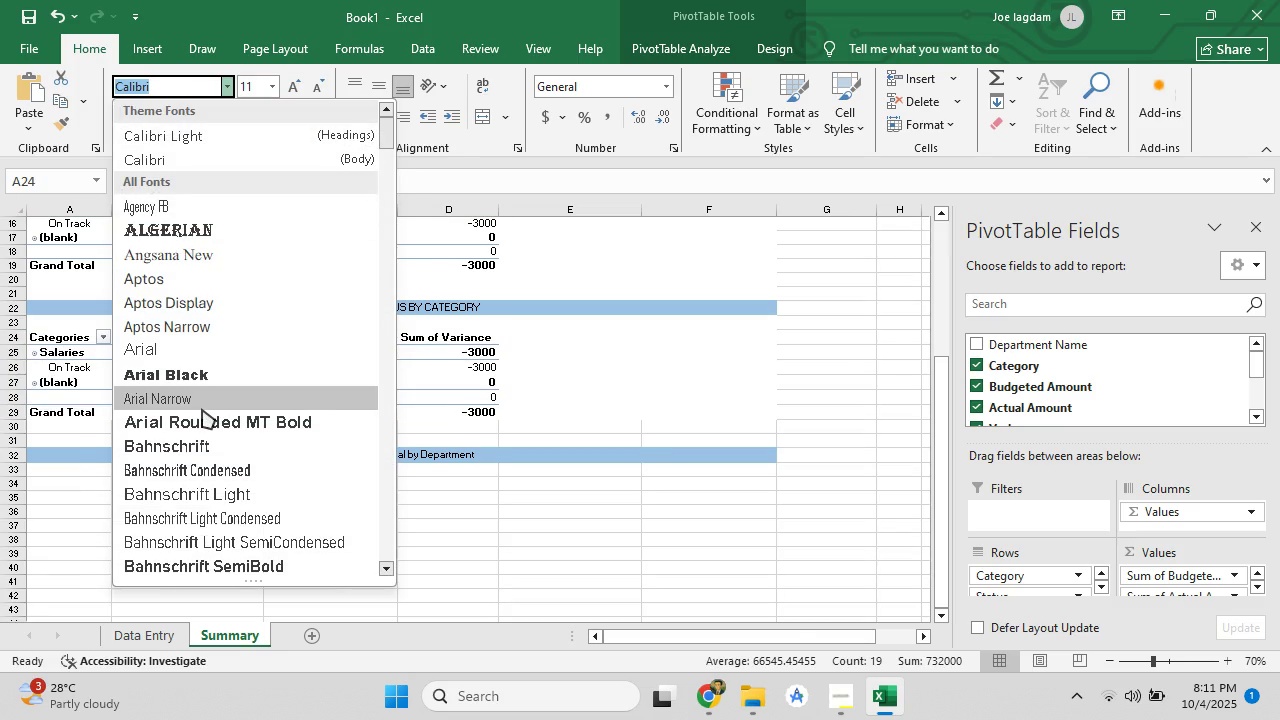 
left_click([202, 409])
 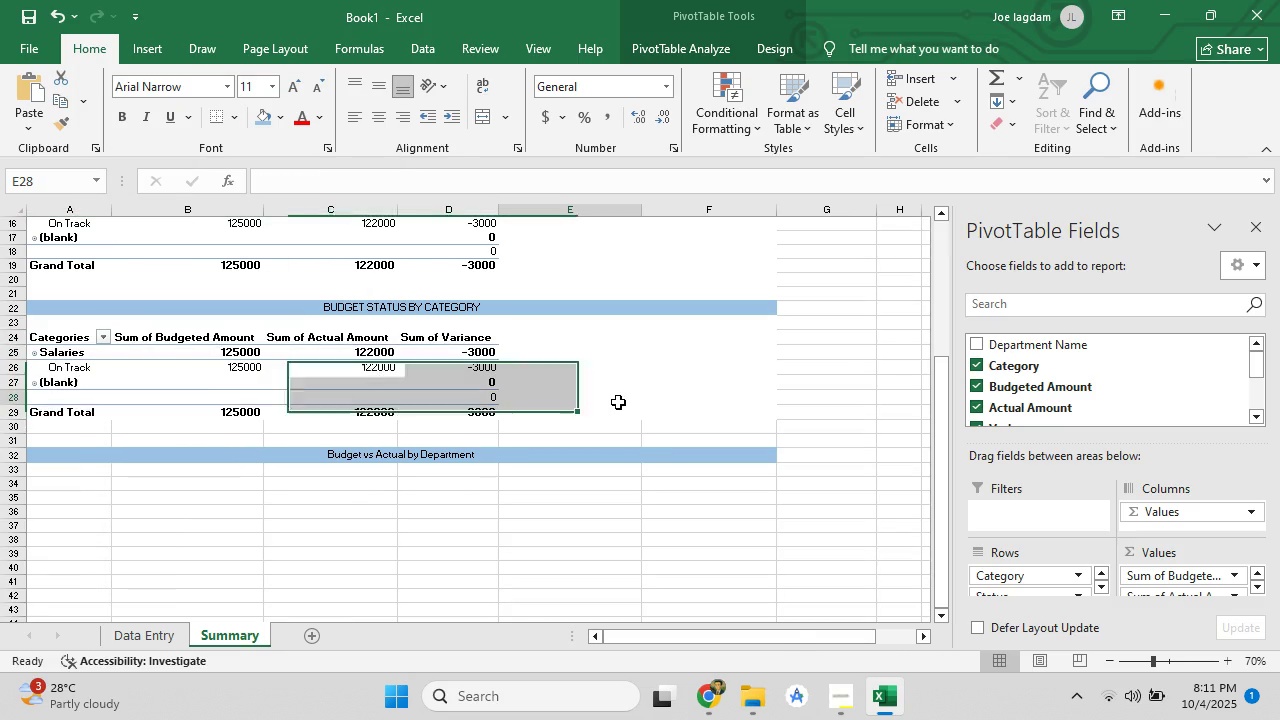 
left_click([618, 402])
 